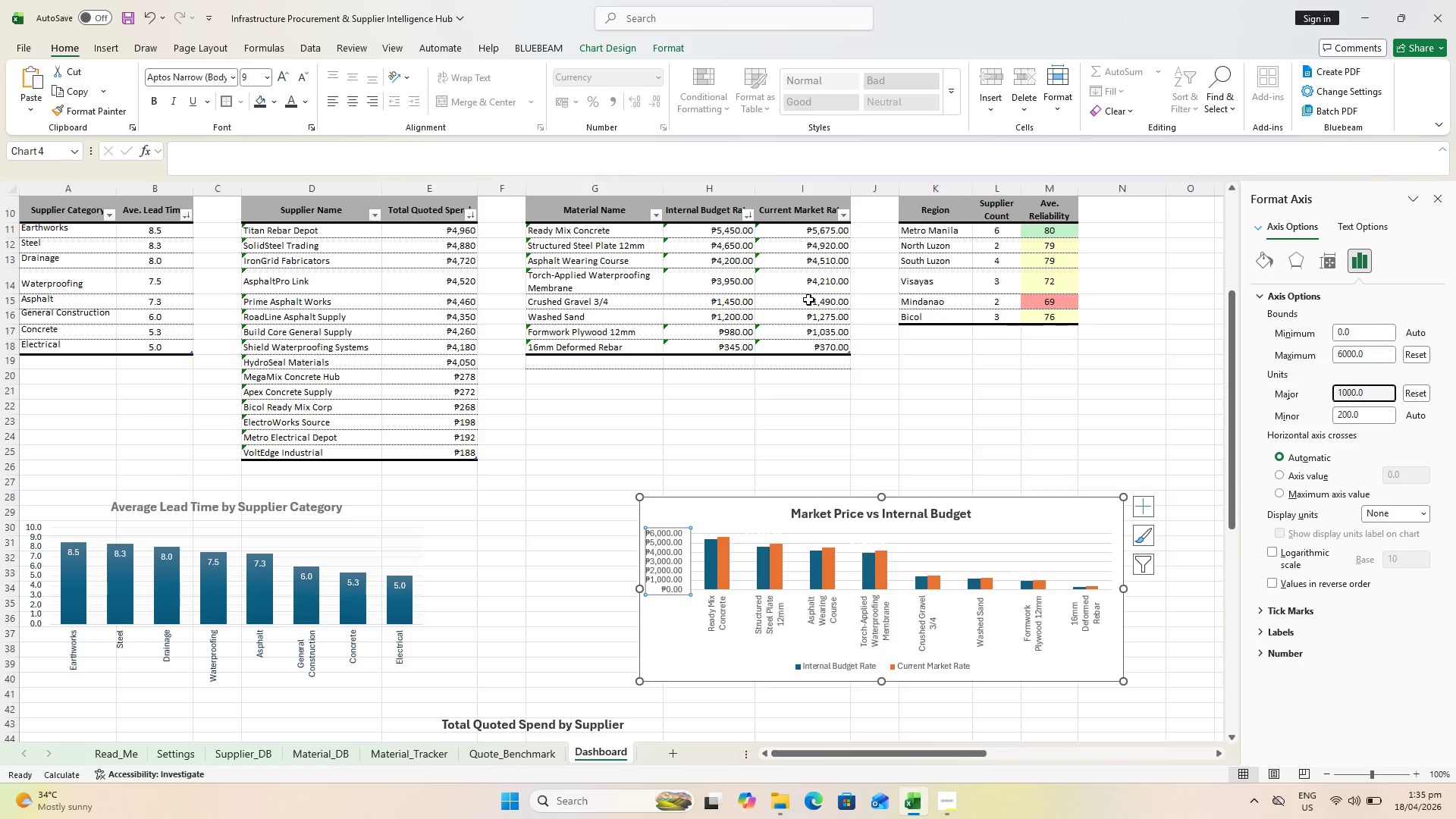 
left_click_drag(start_coordinate=[726, 229], to_coordinate=[797, 350])
 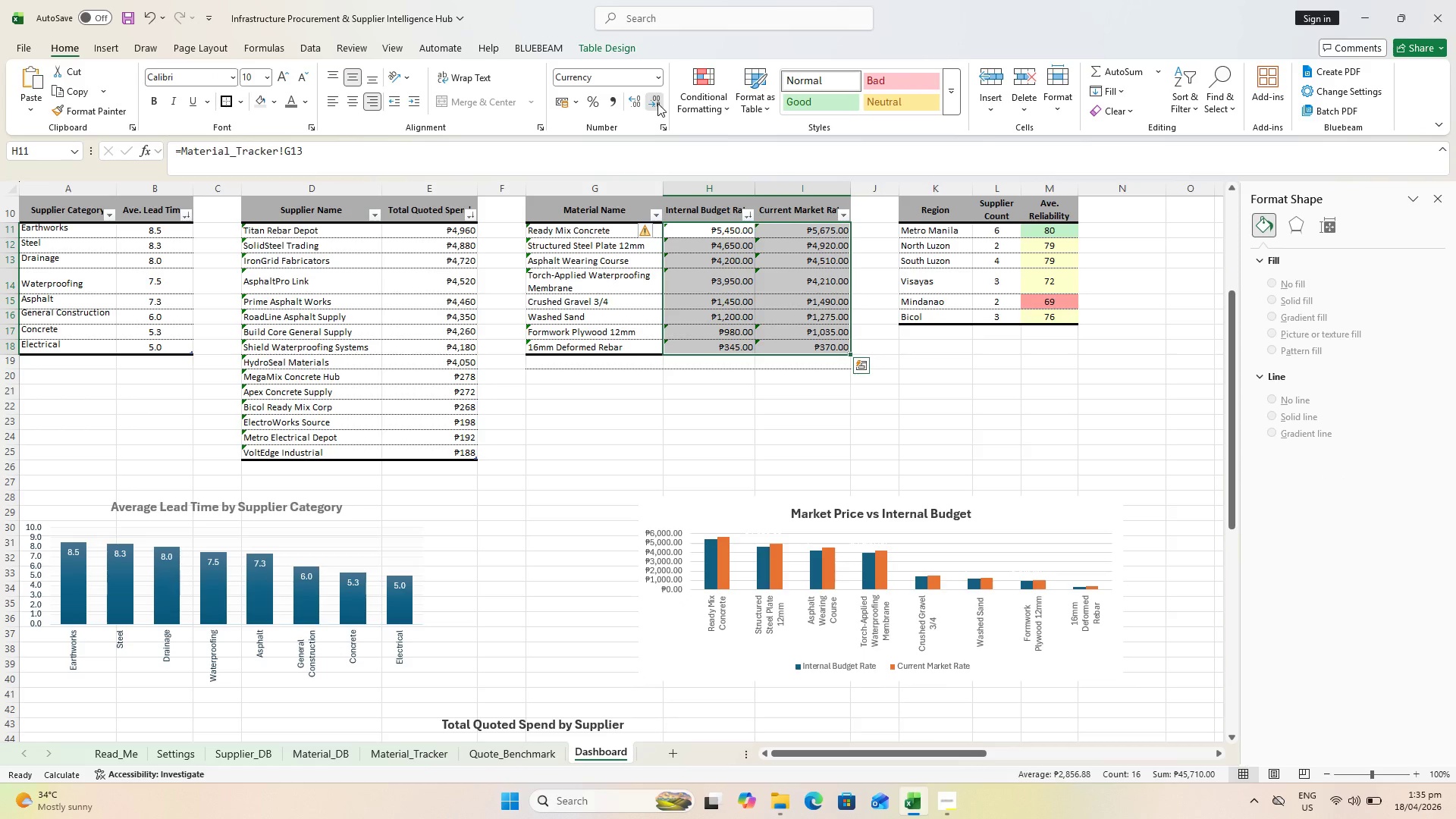 
left_click([658, 103])
 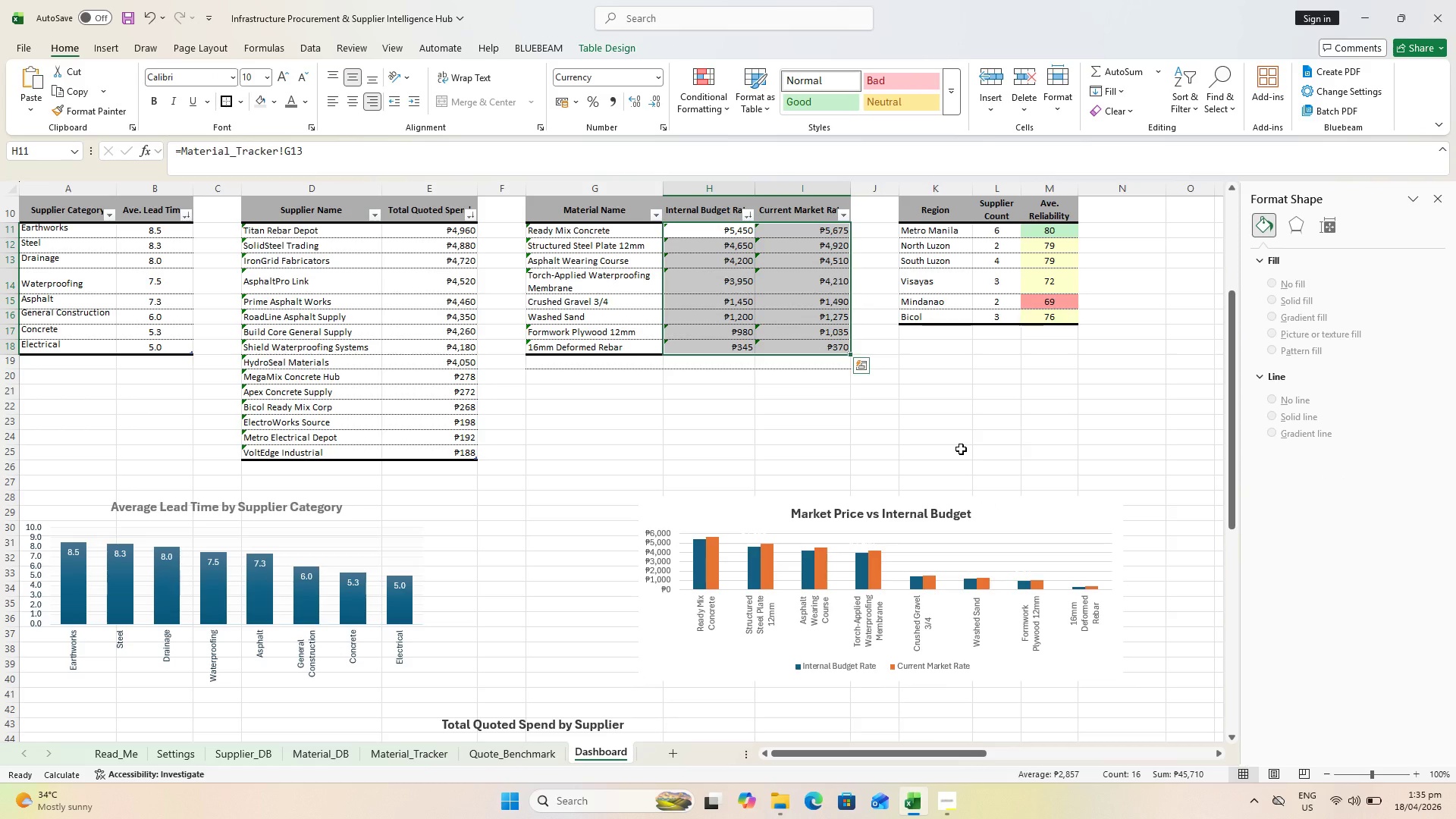 
wait(11.67)
 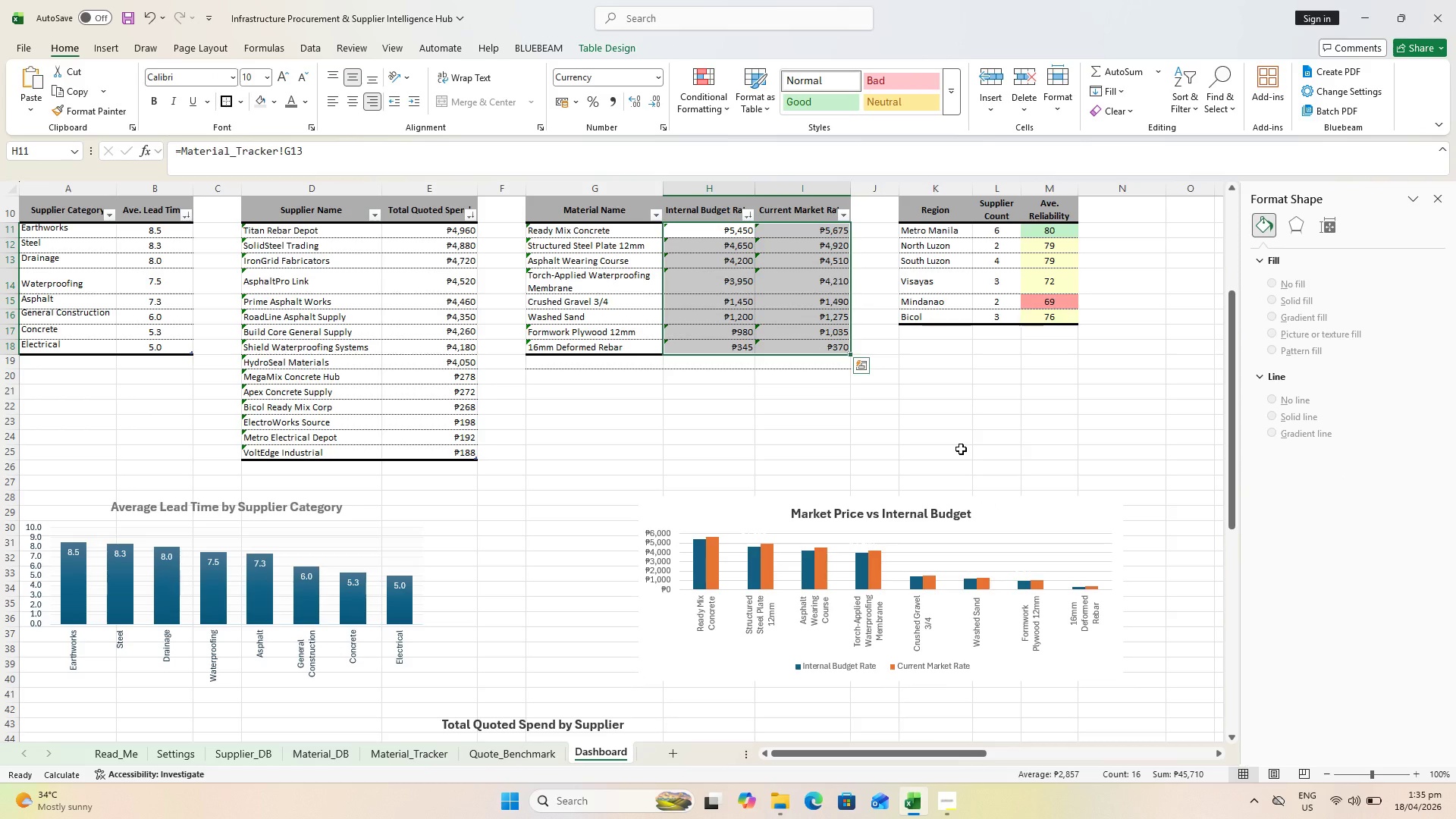 
left_click([926, 532])
 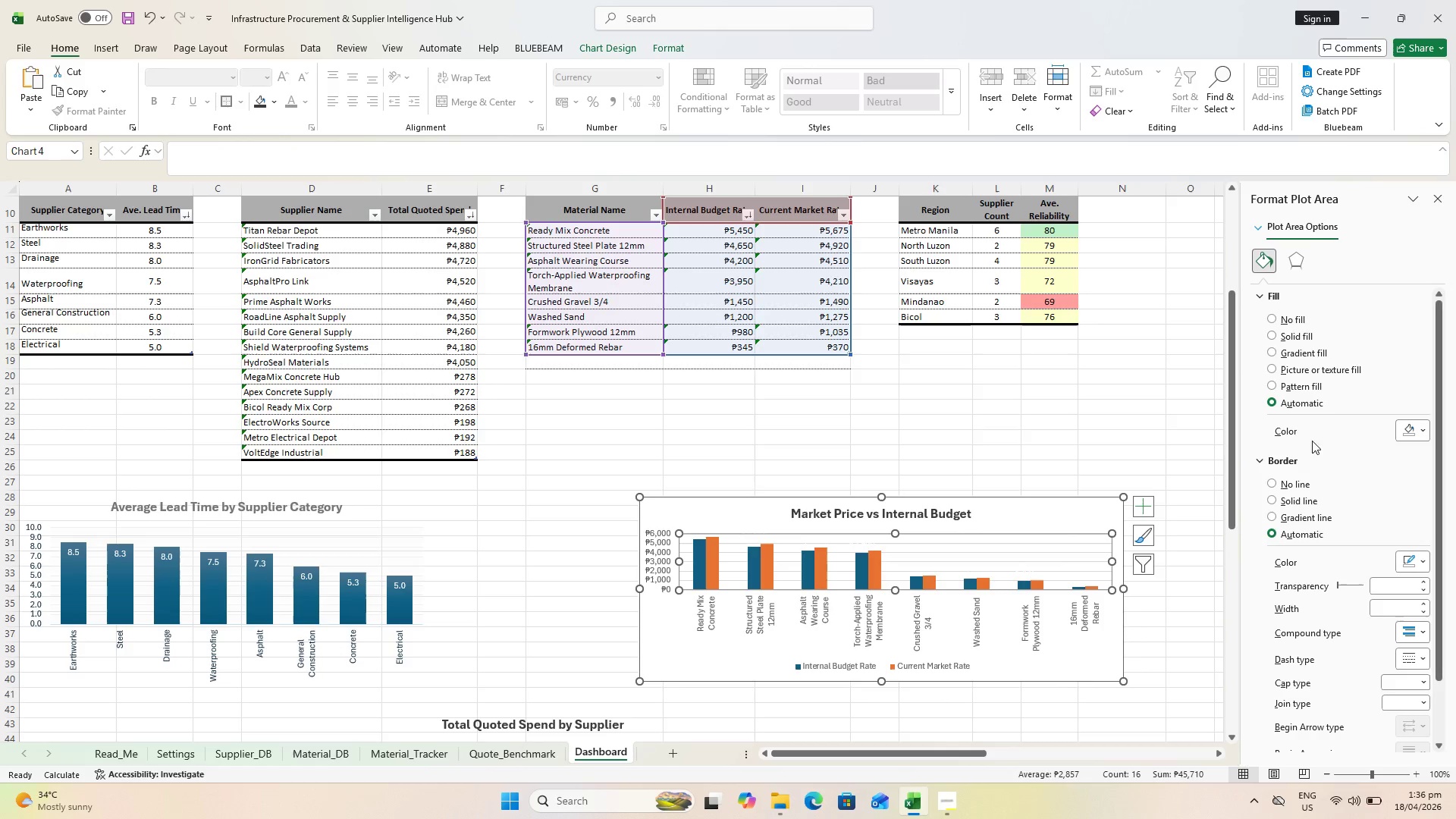 
wait(5.41)
 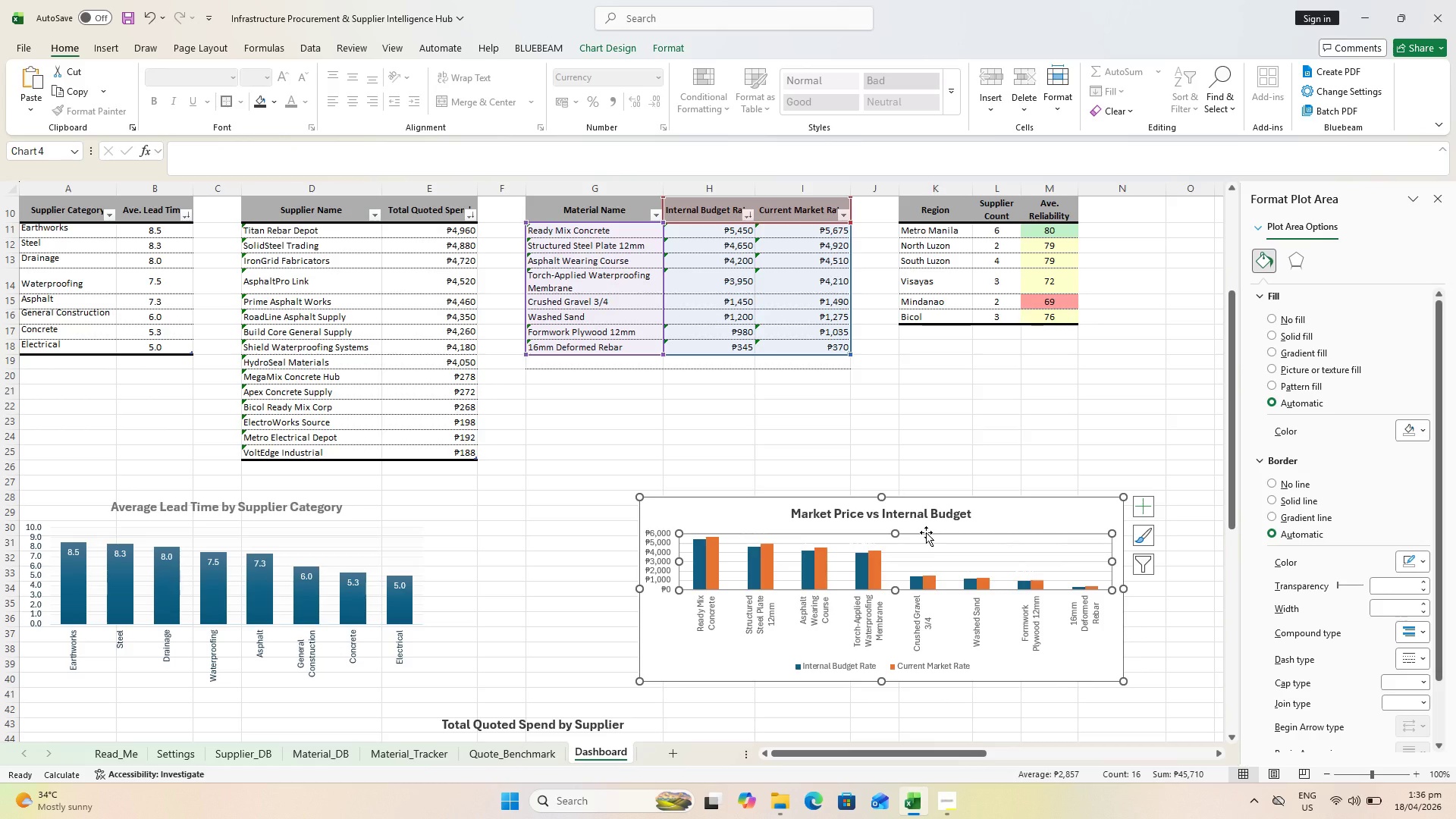 
left_click([1063, 544])
 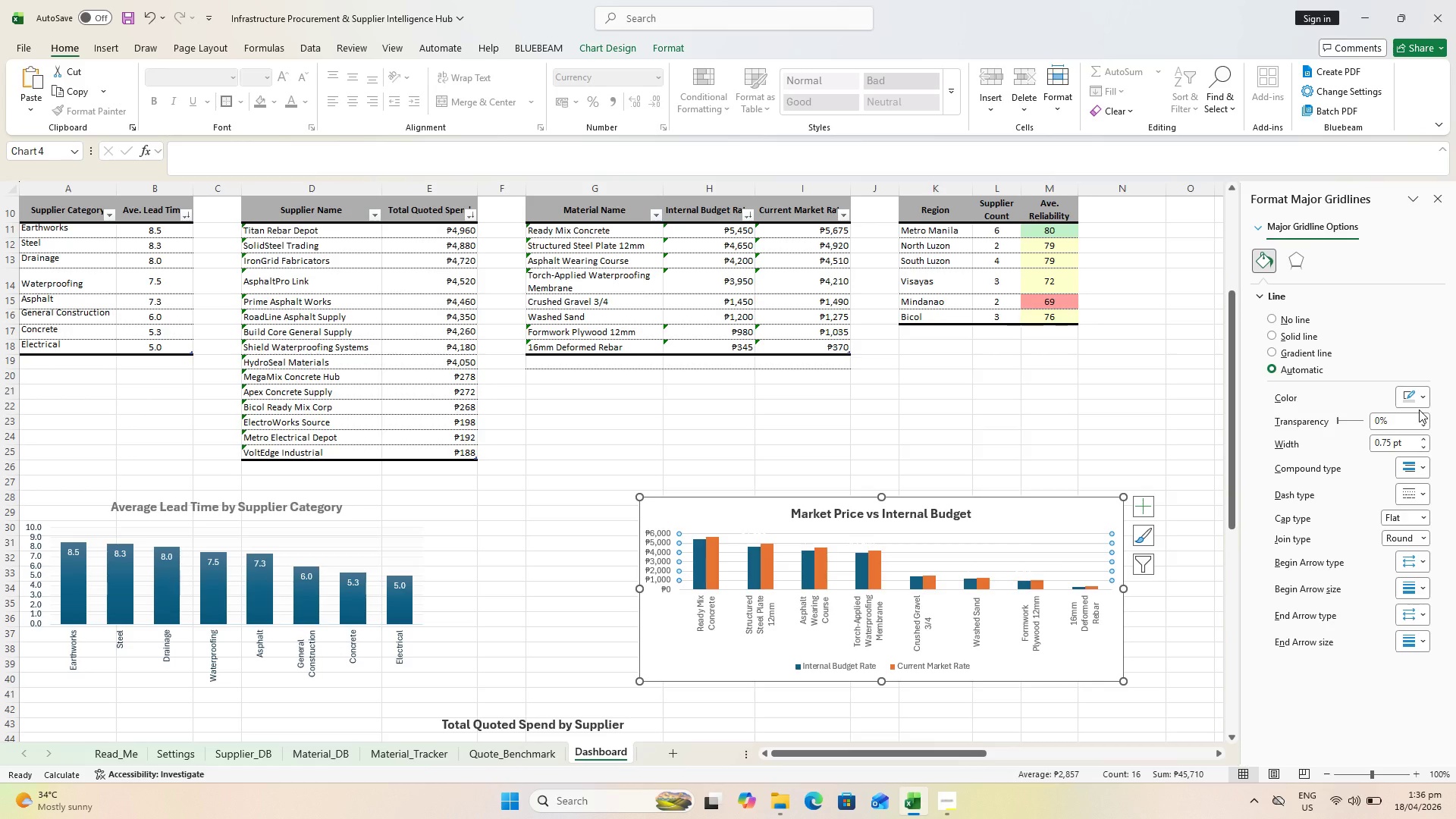 
wait(10.95)
 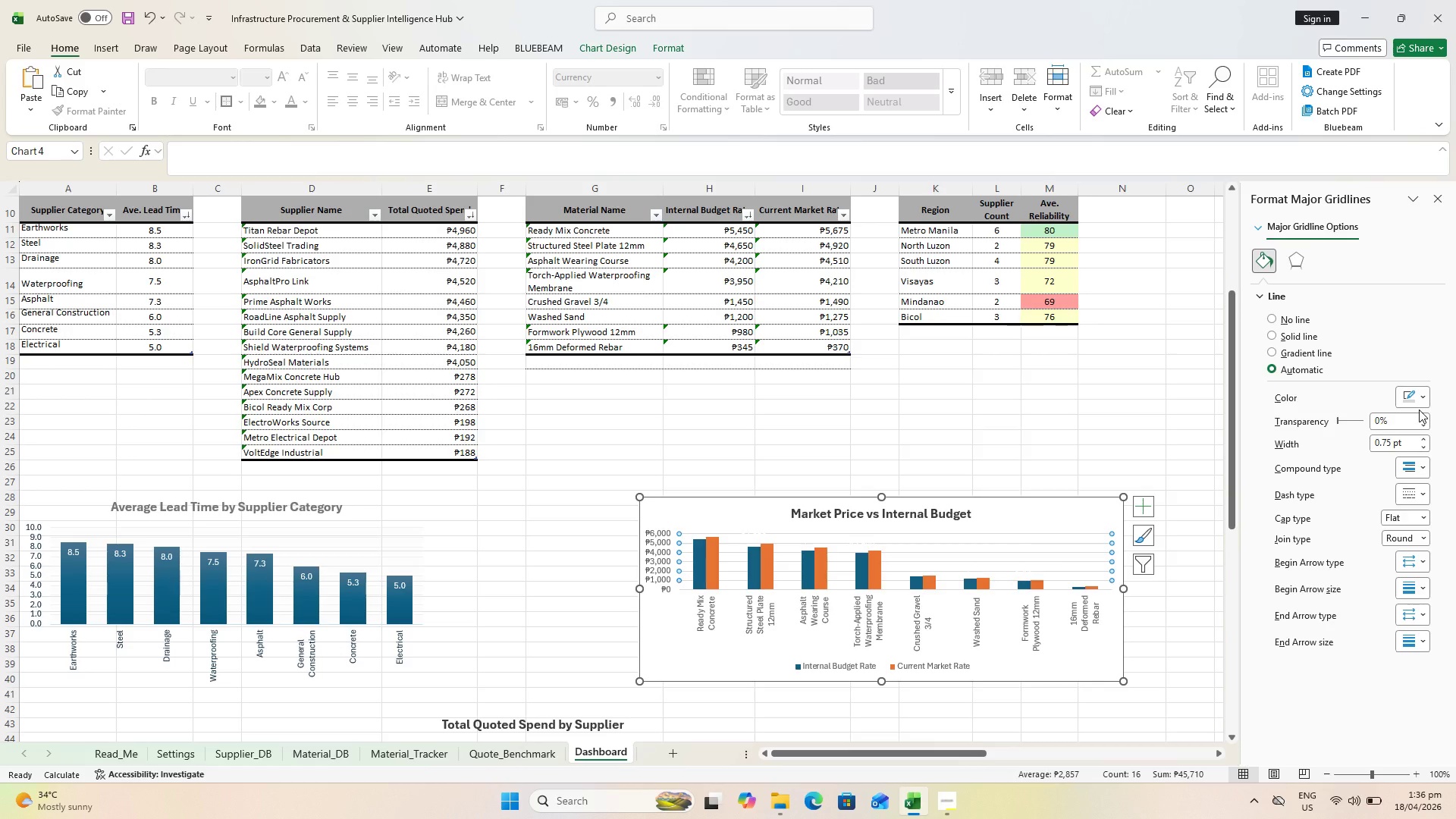 
left_click([875, 560])
 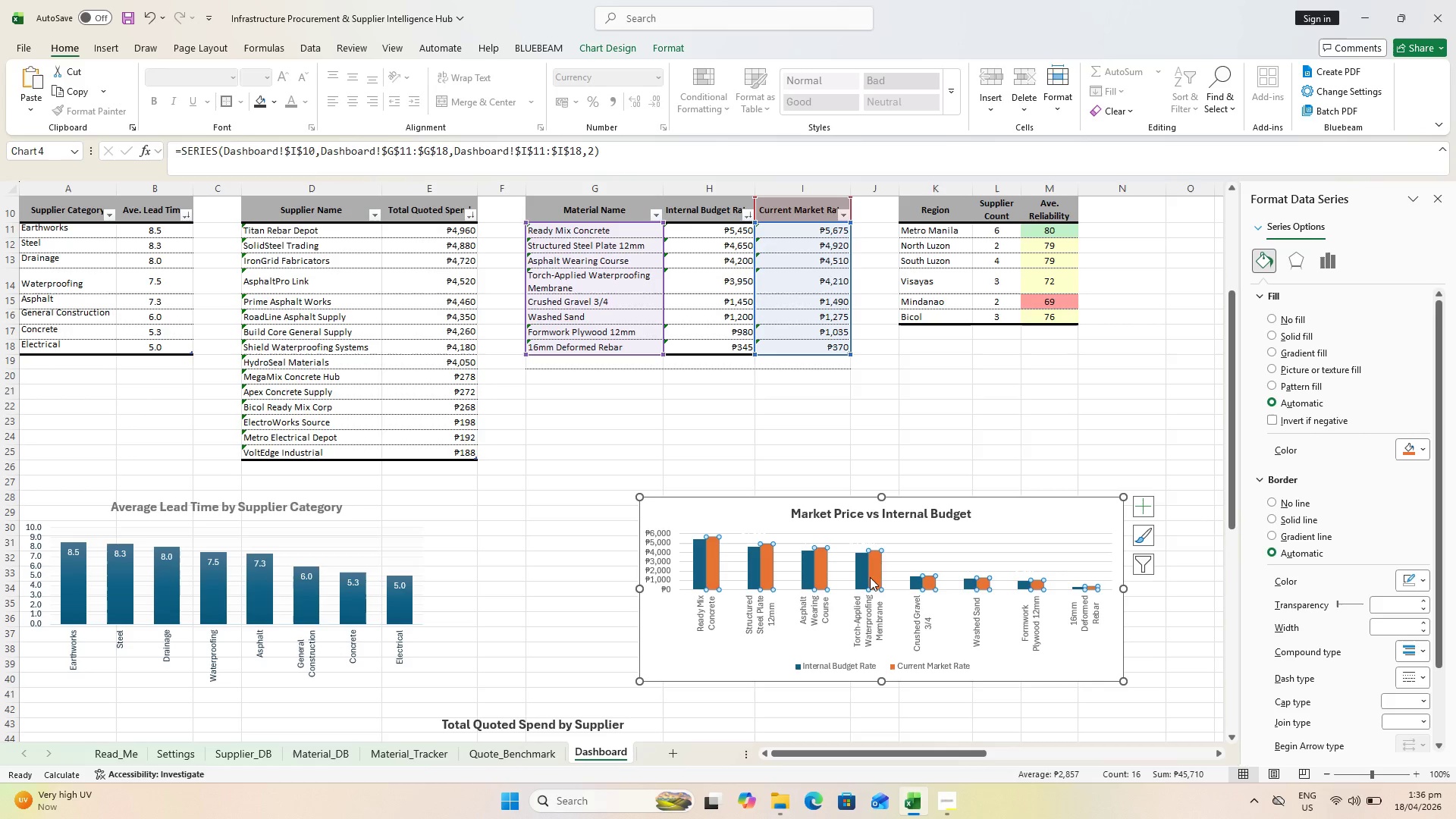 
wait(8.5)
 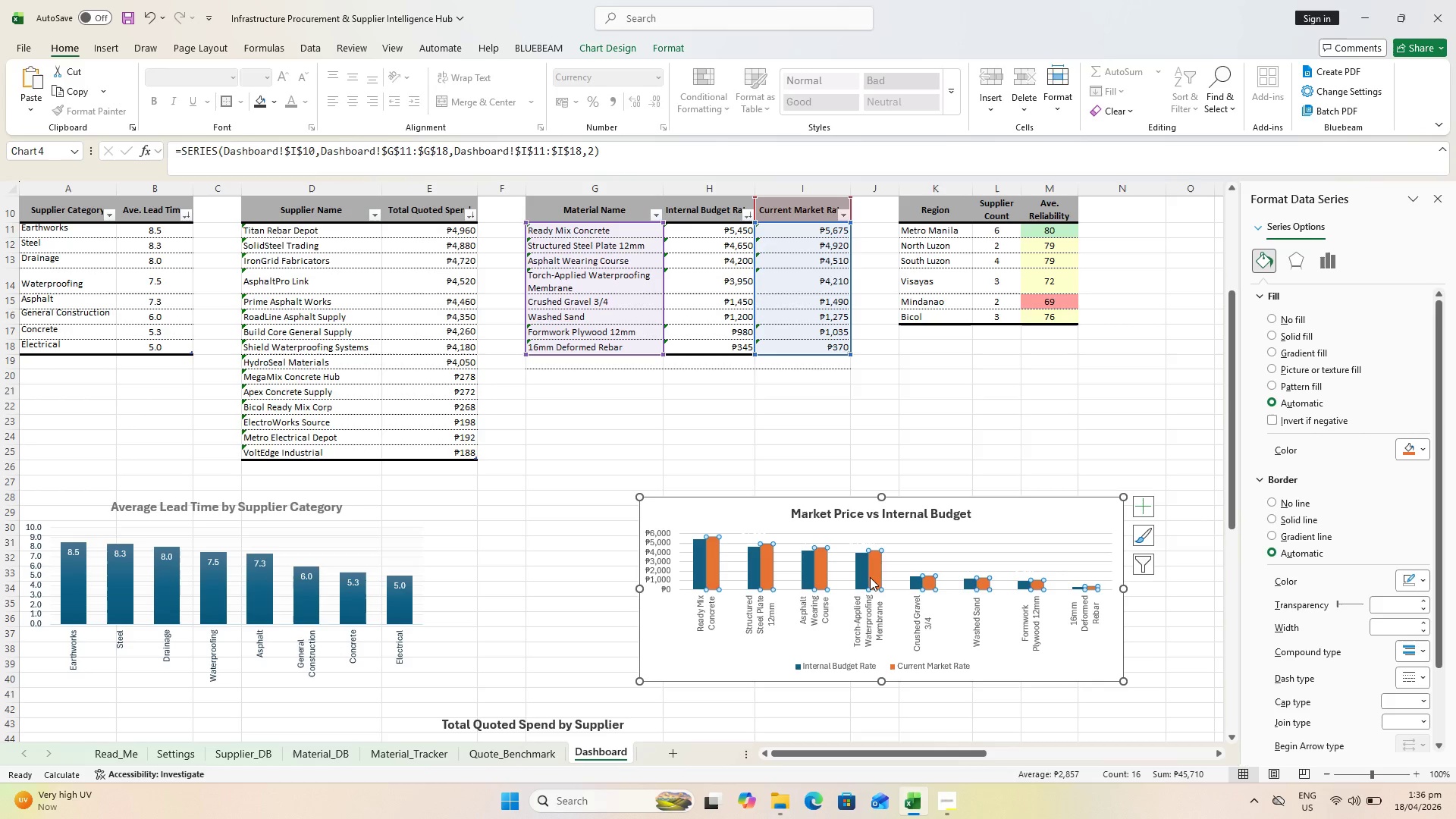 
left_click([867, 570])
 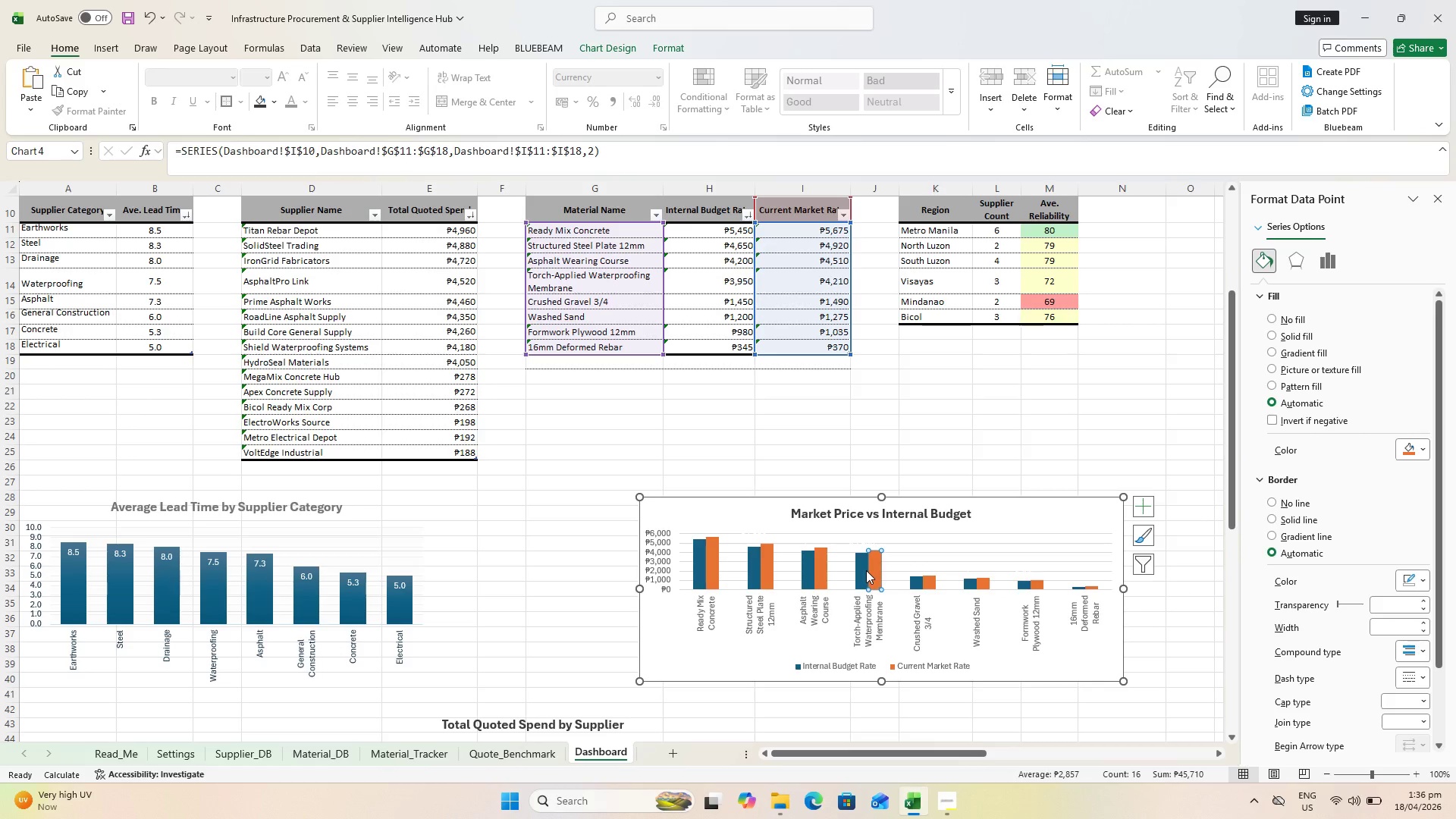 
left_click([864, 570])
 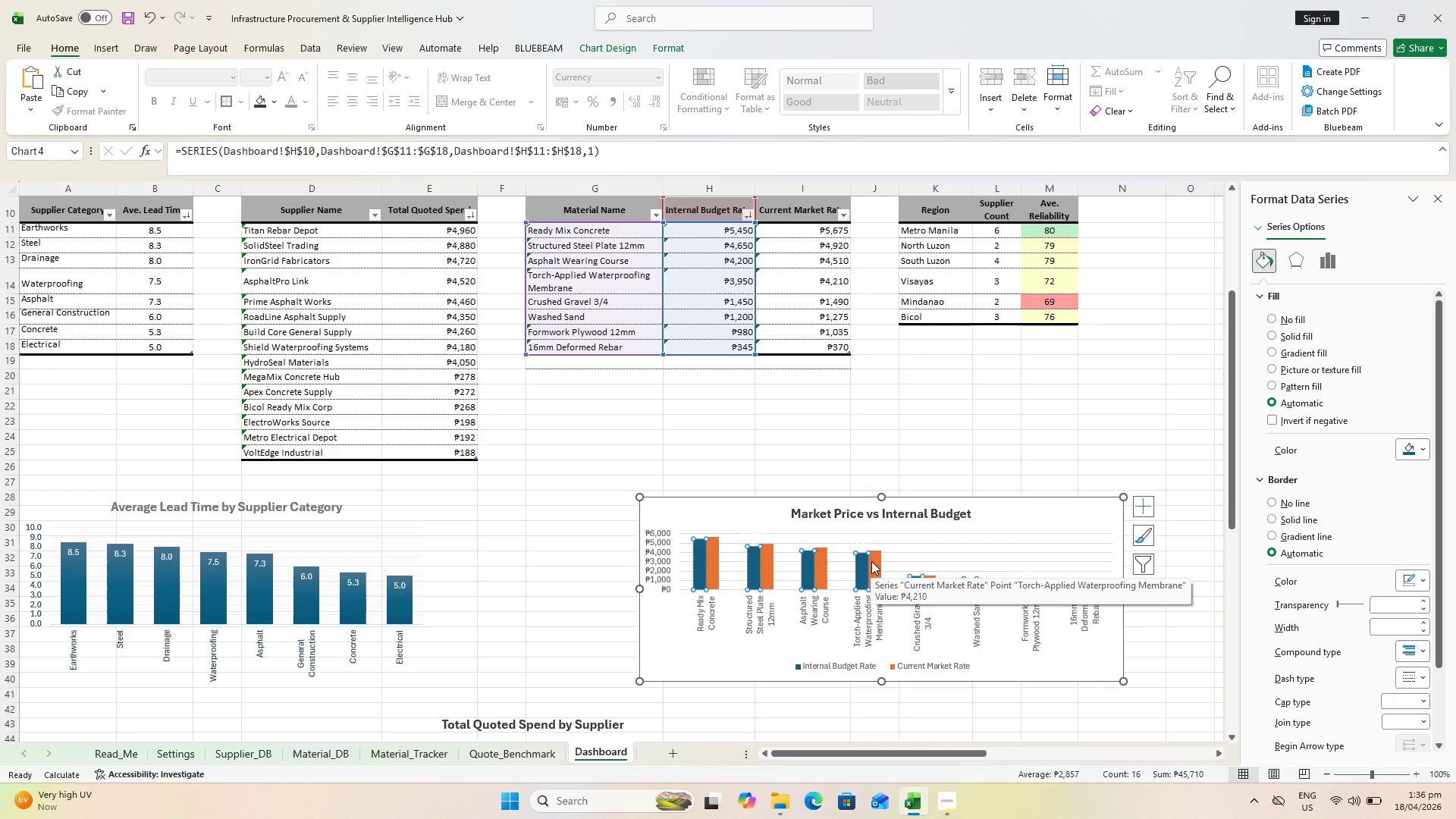 
wait(8.3)
 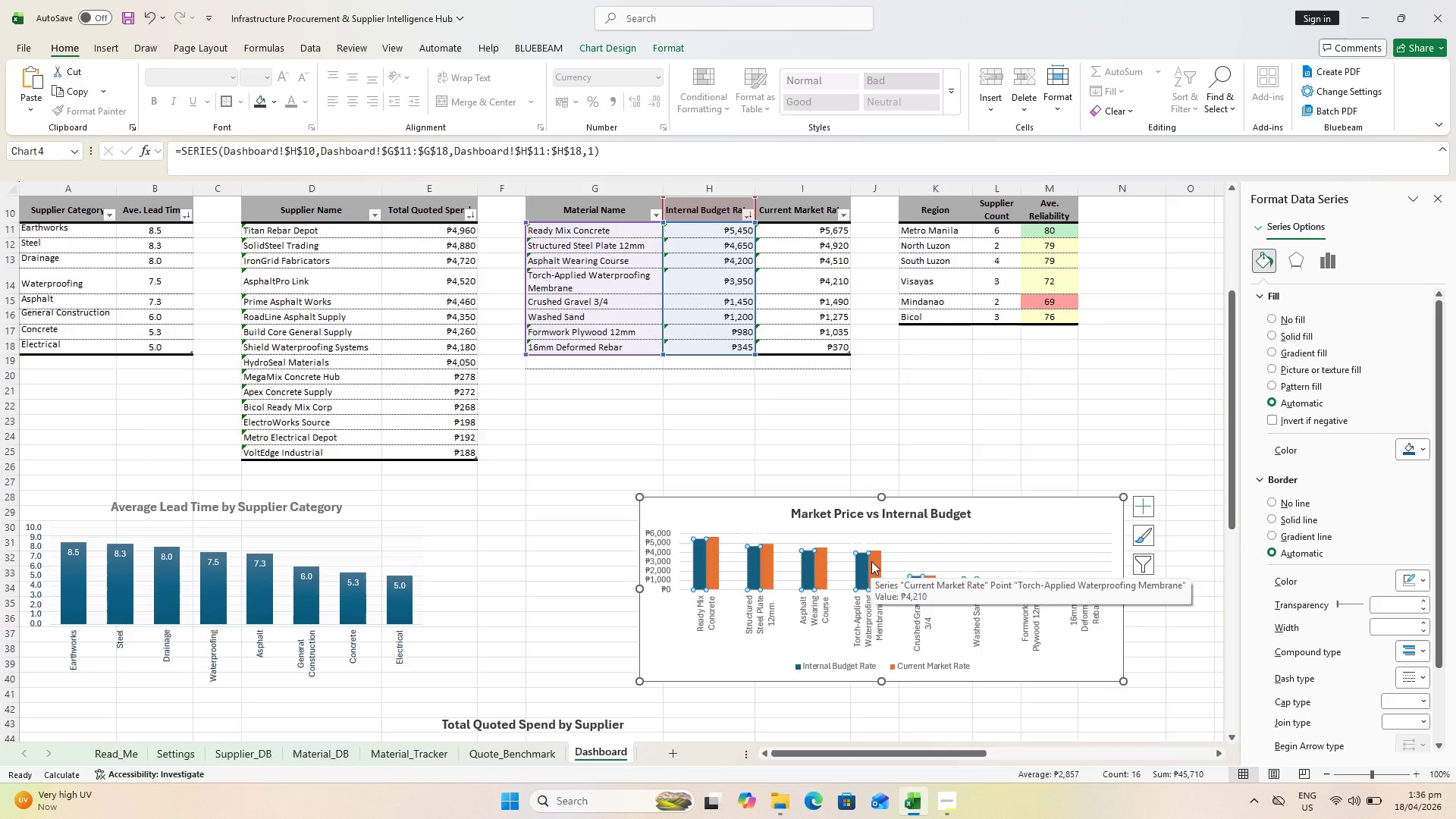 
left_click([874, 568])
 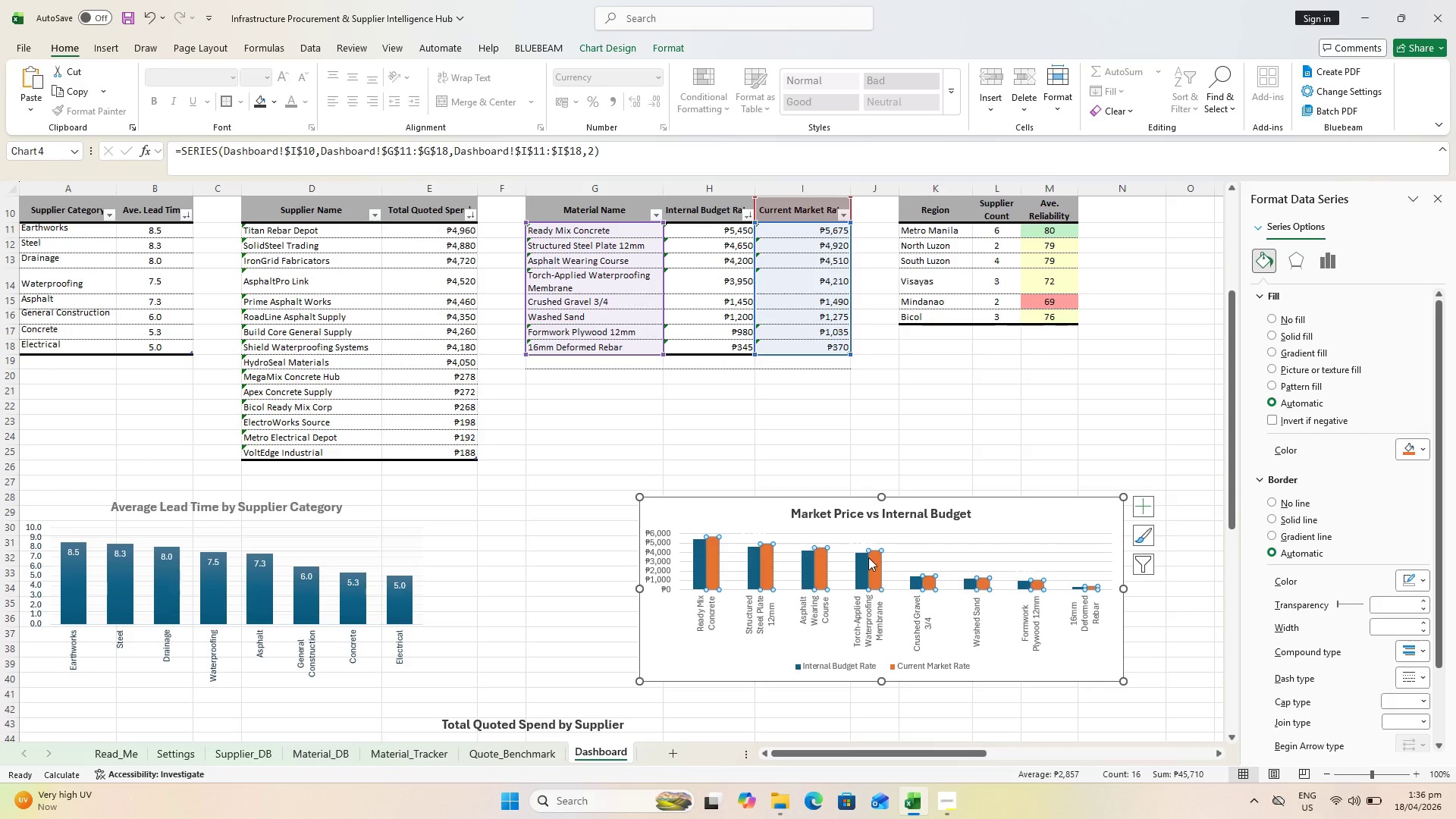 
hold_key(key=ControlLeft, duration=0.36)
left_click([868, 561])
 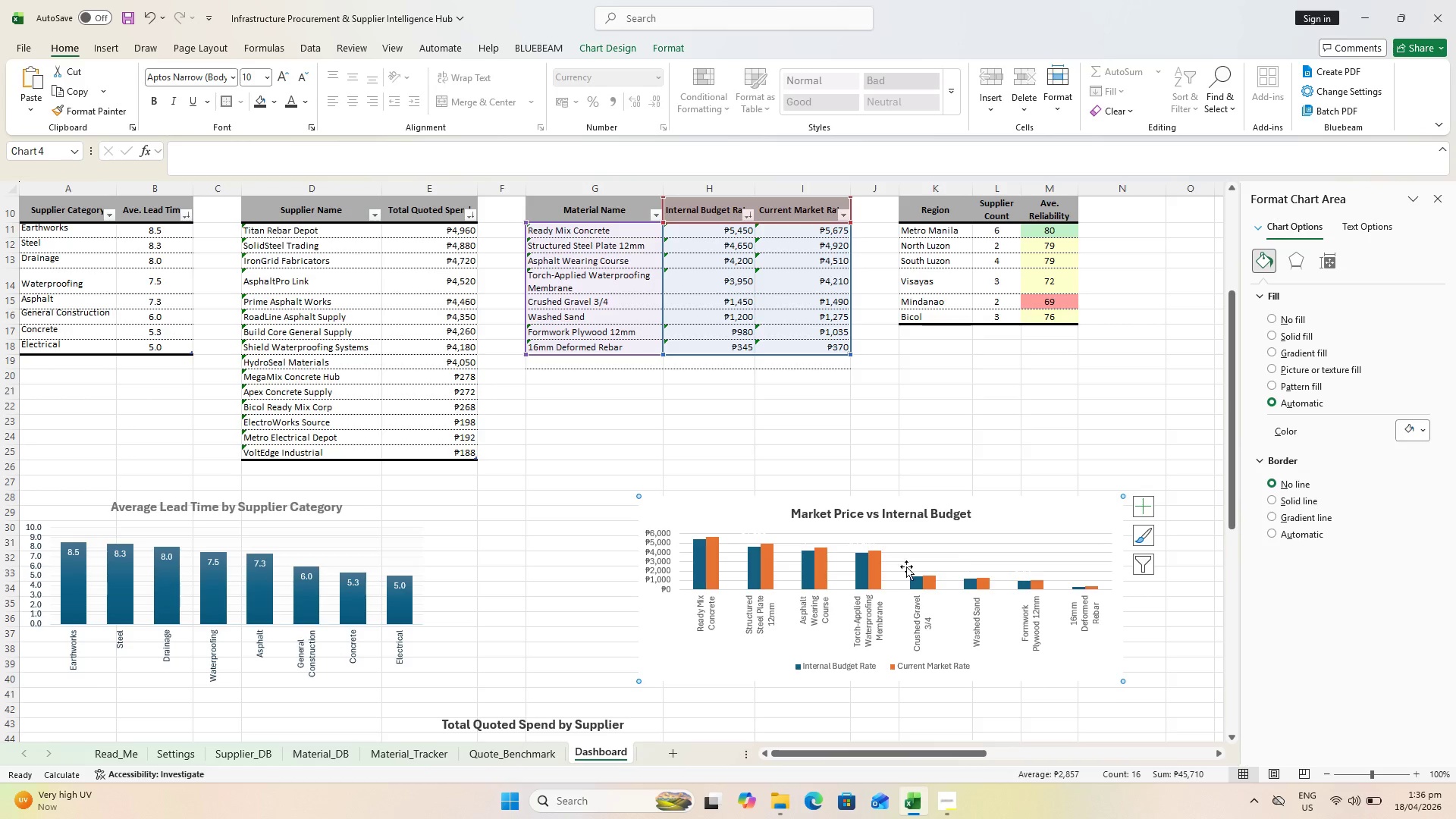 
left_click_drag(start_coordinate=[883, 573], to_coordinate=[861, 571])
 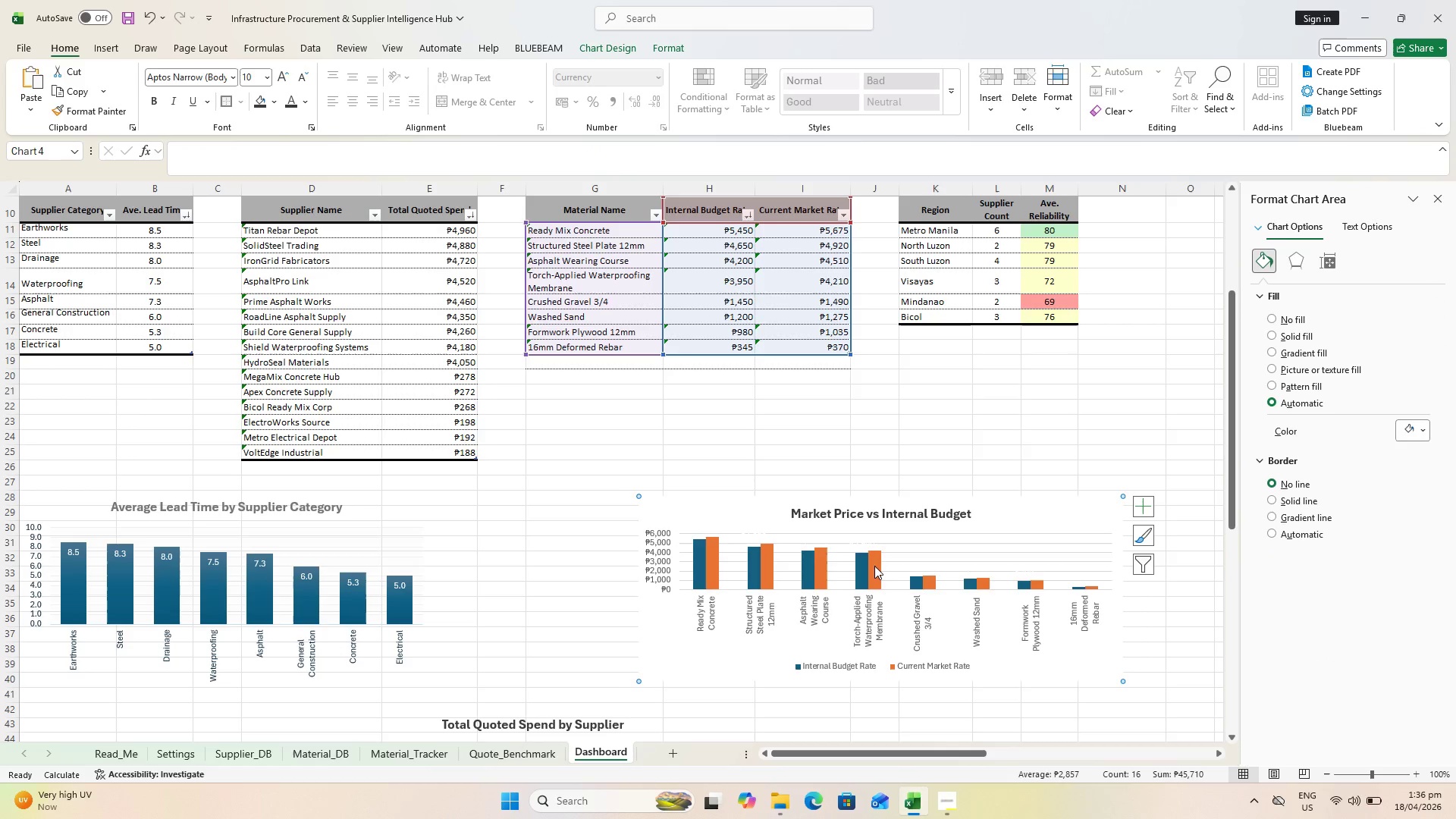 
hold_key(key=ControlLeft, duration=0.73)
left_click([861, 571])
 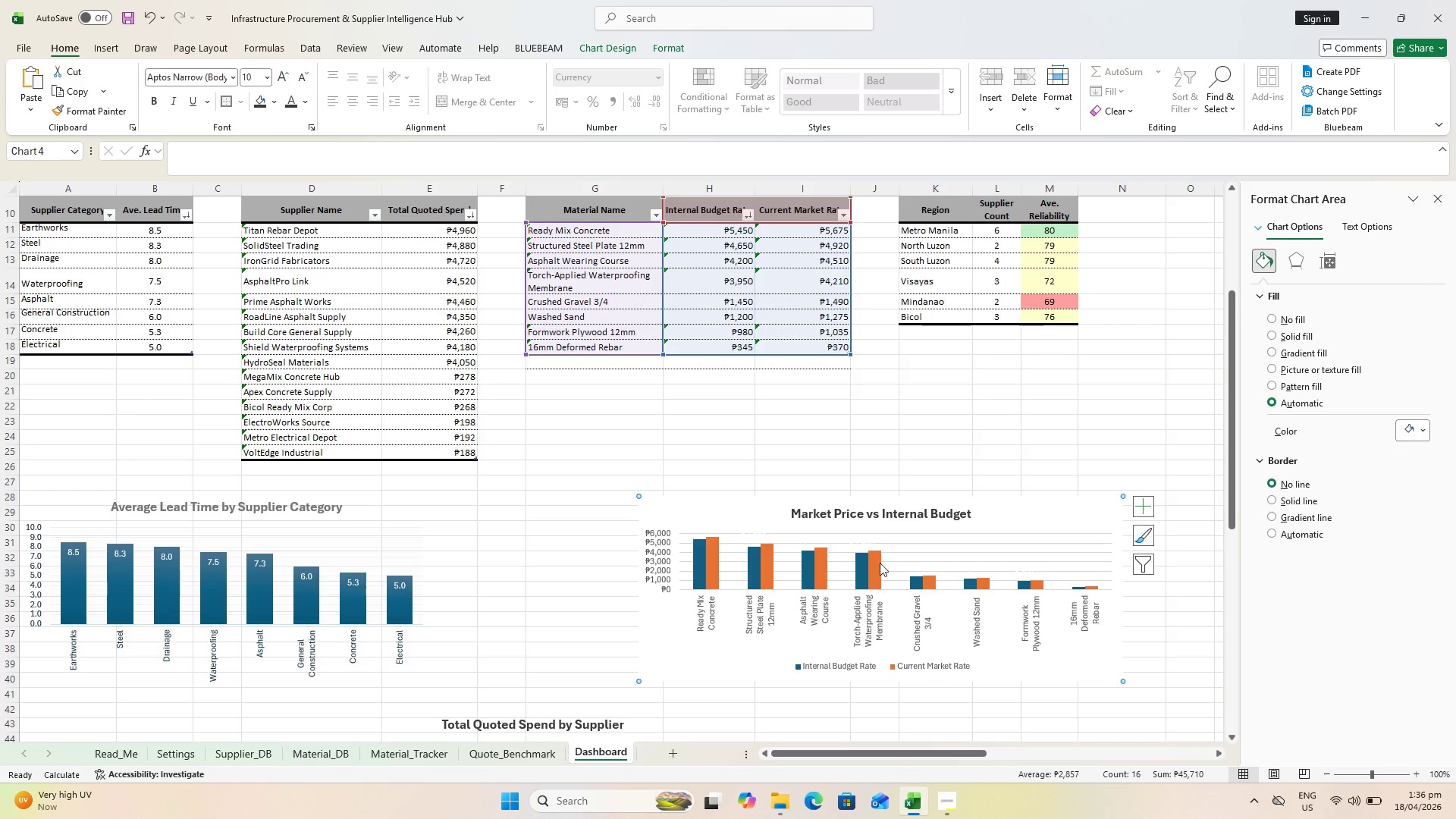 
left_click([874, 566])
 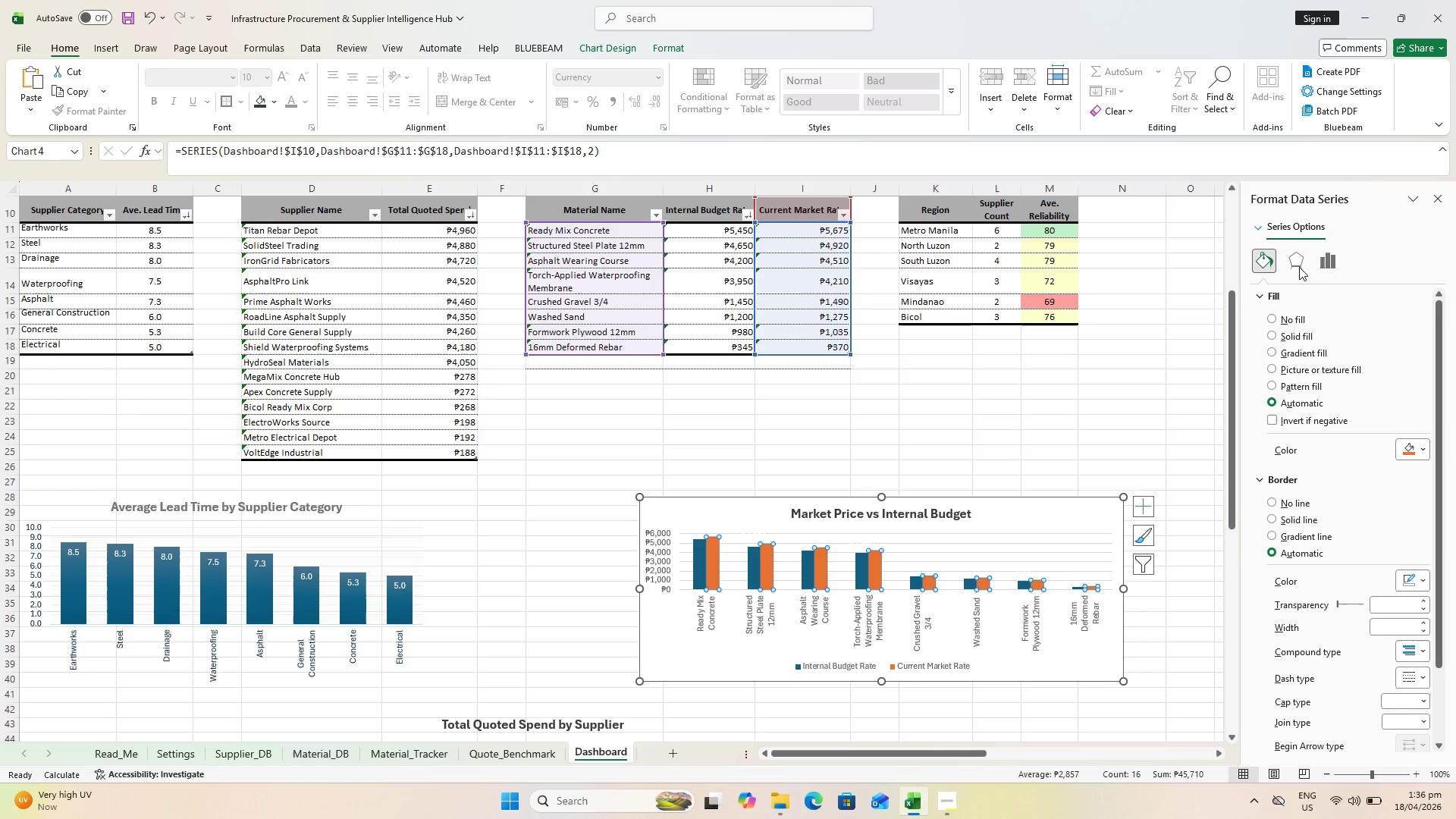 
left_click([1339, 254])
 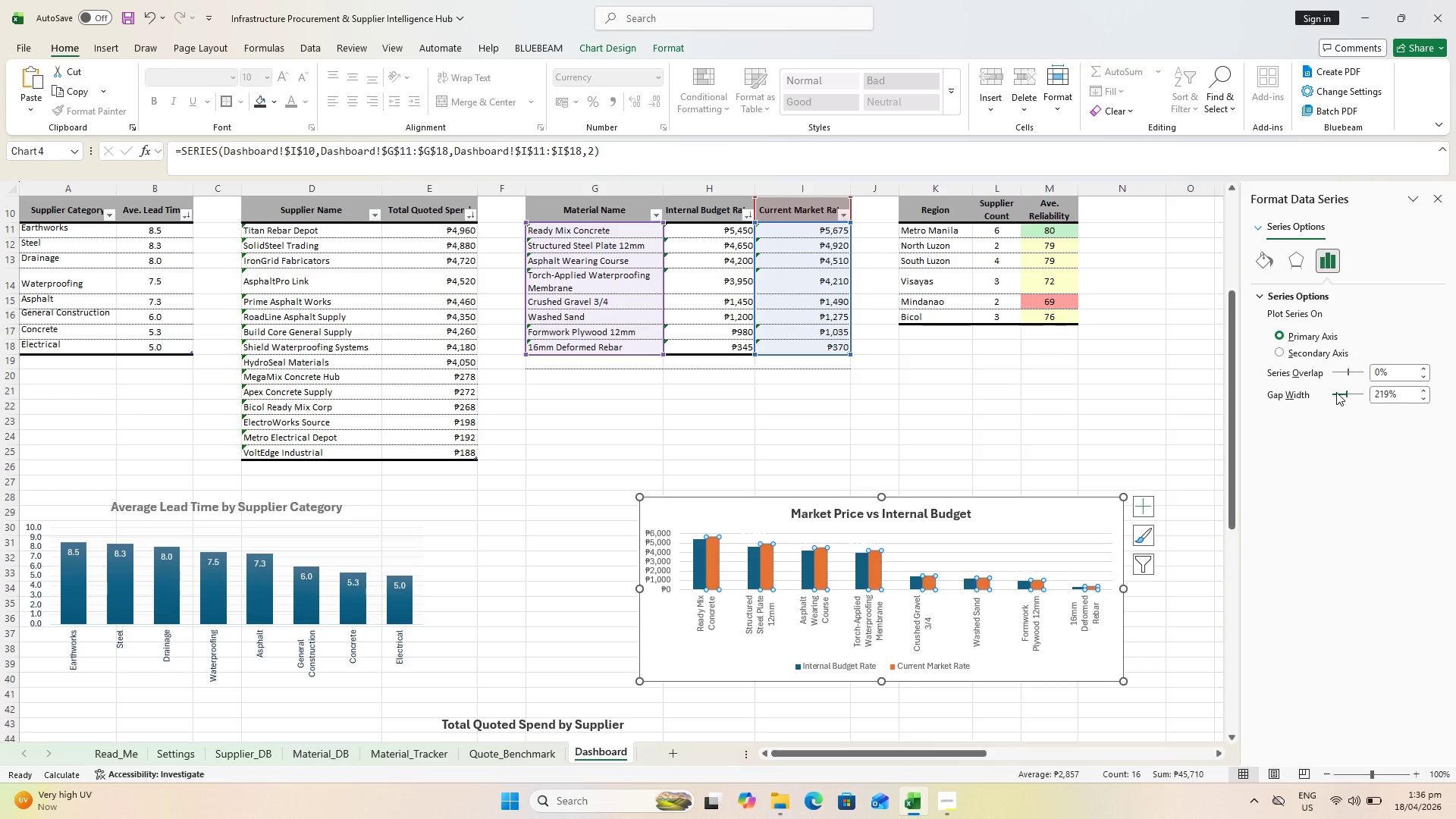 
left_click([1339, 391])
 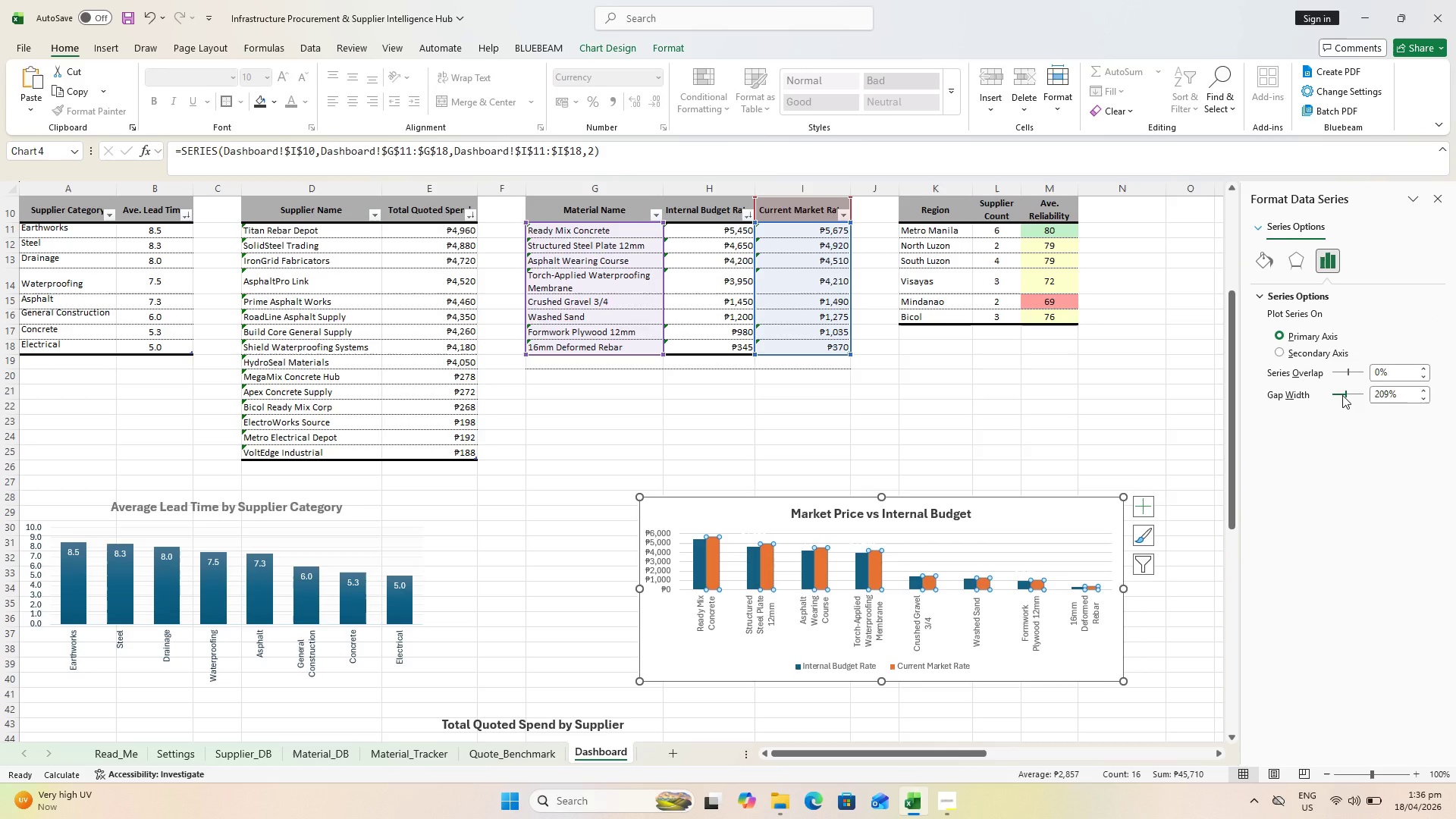 
left_click([1342, 394])
 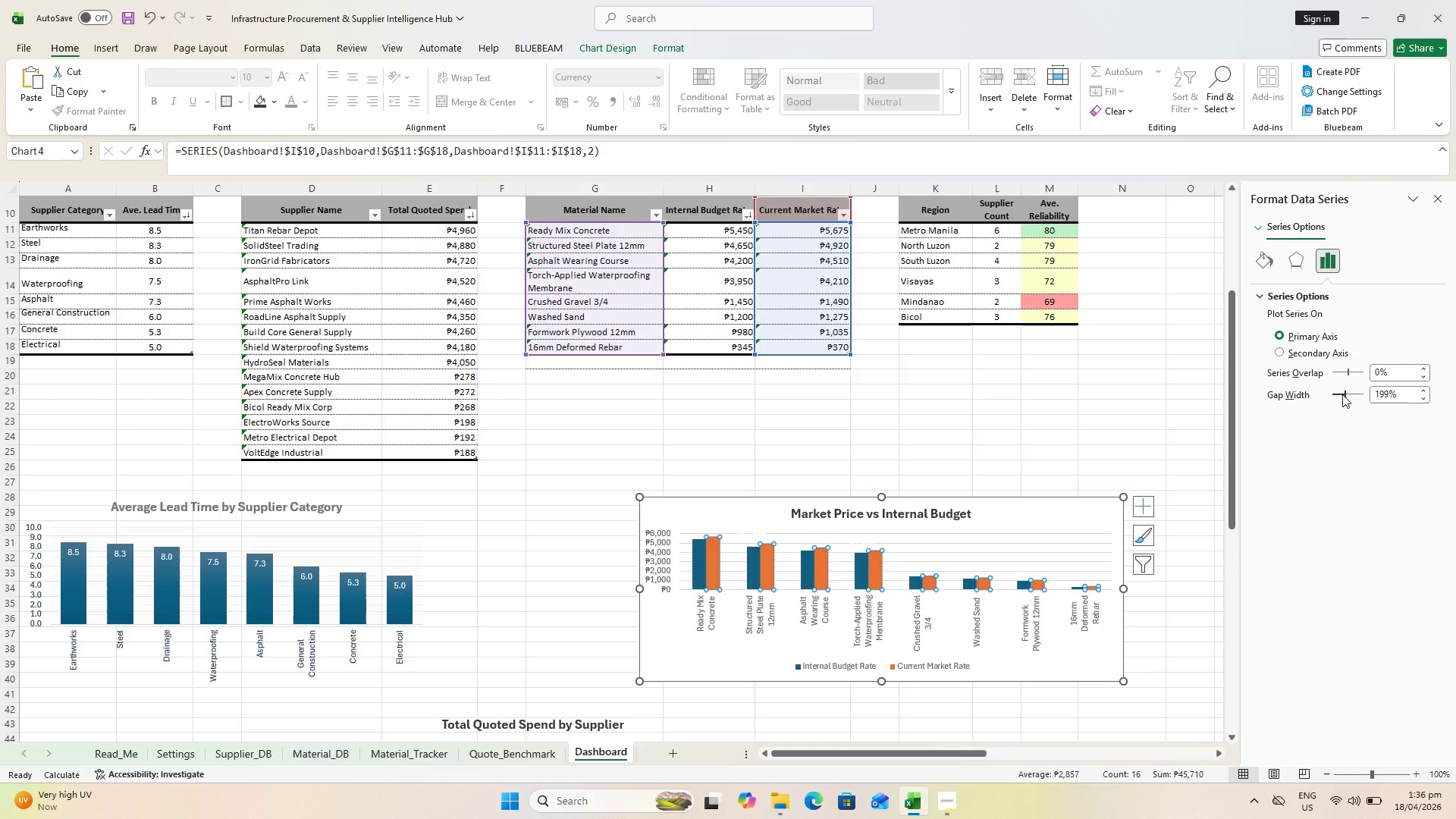 
left_click([1342, 394])
 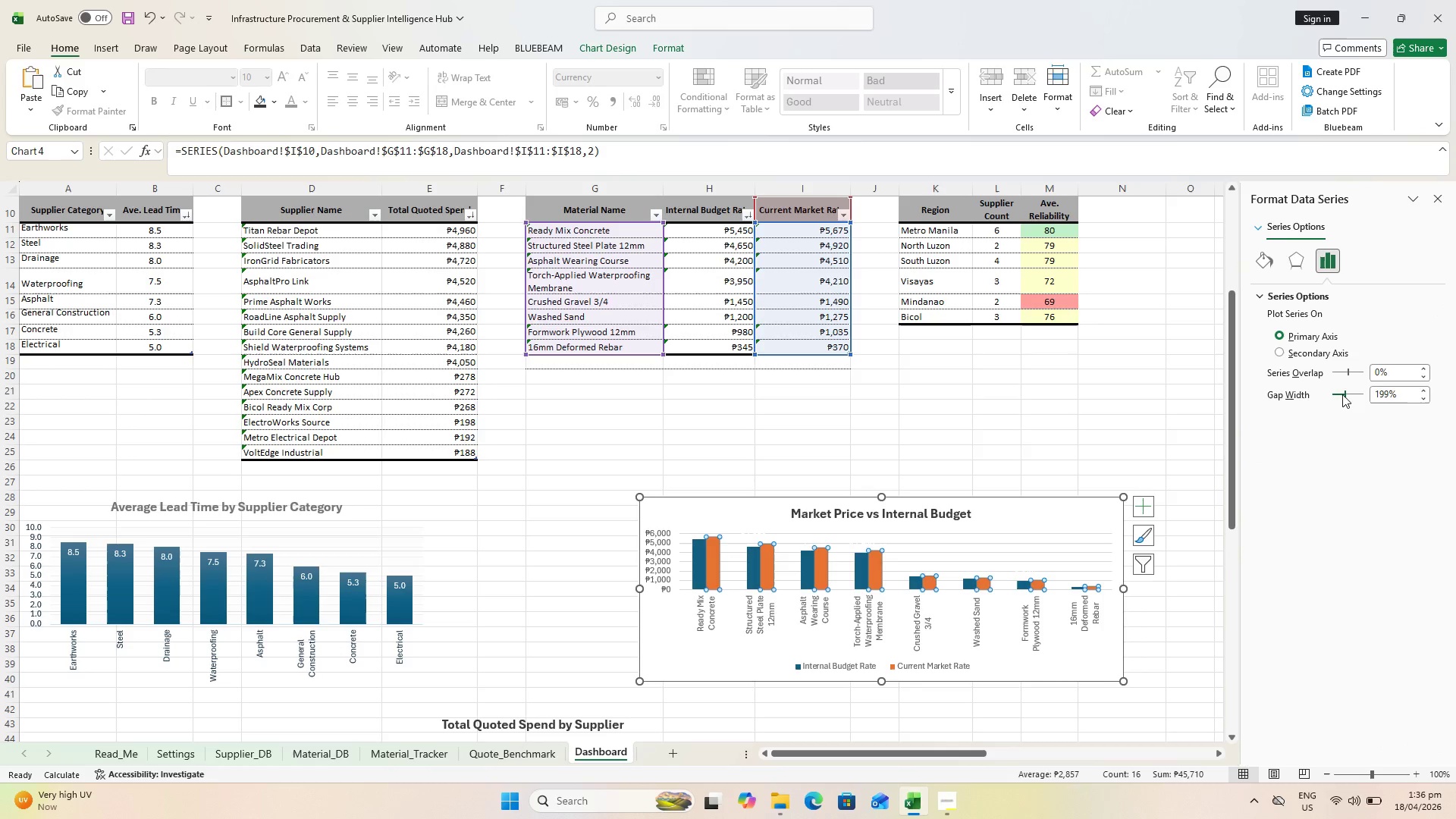 
left_click_drag(start_coordinate=[1342, 394], to_coordinate=[1337, 393])
 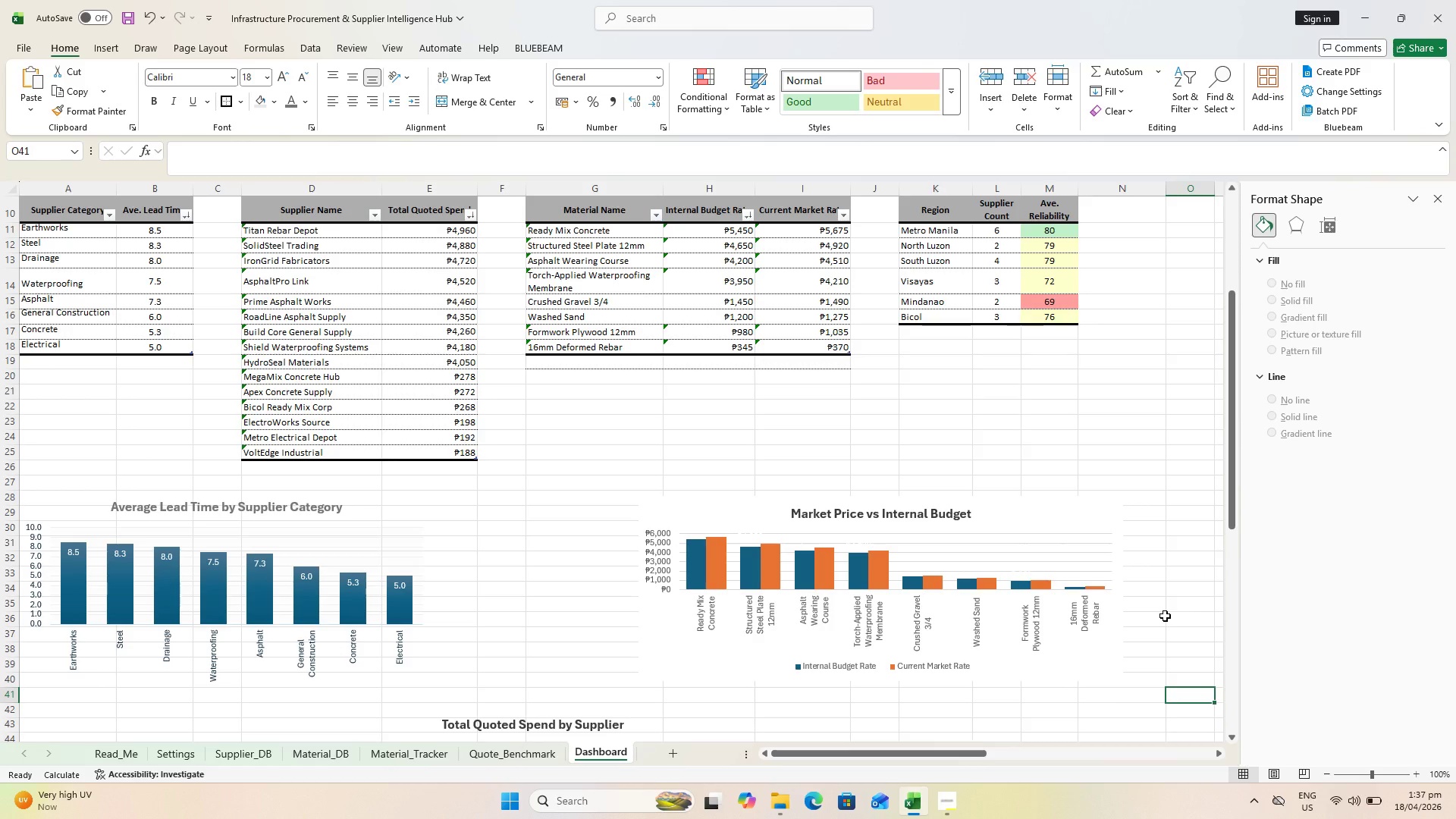 
wait(19.52)
 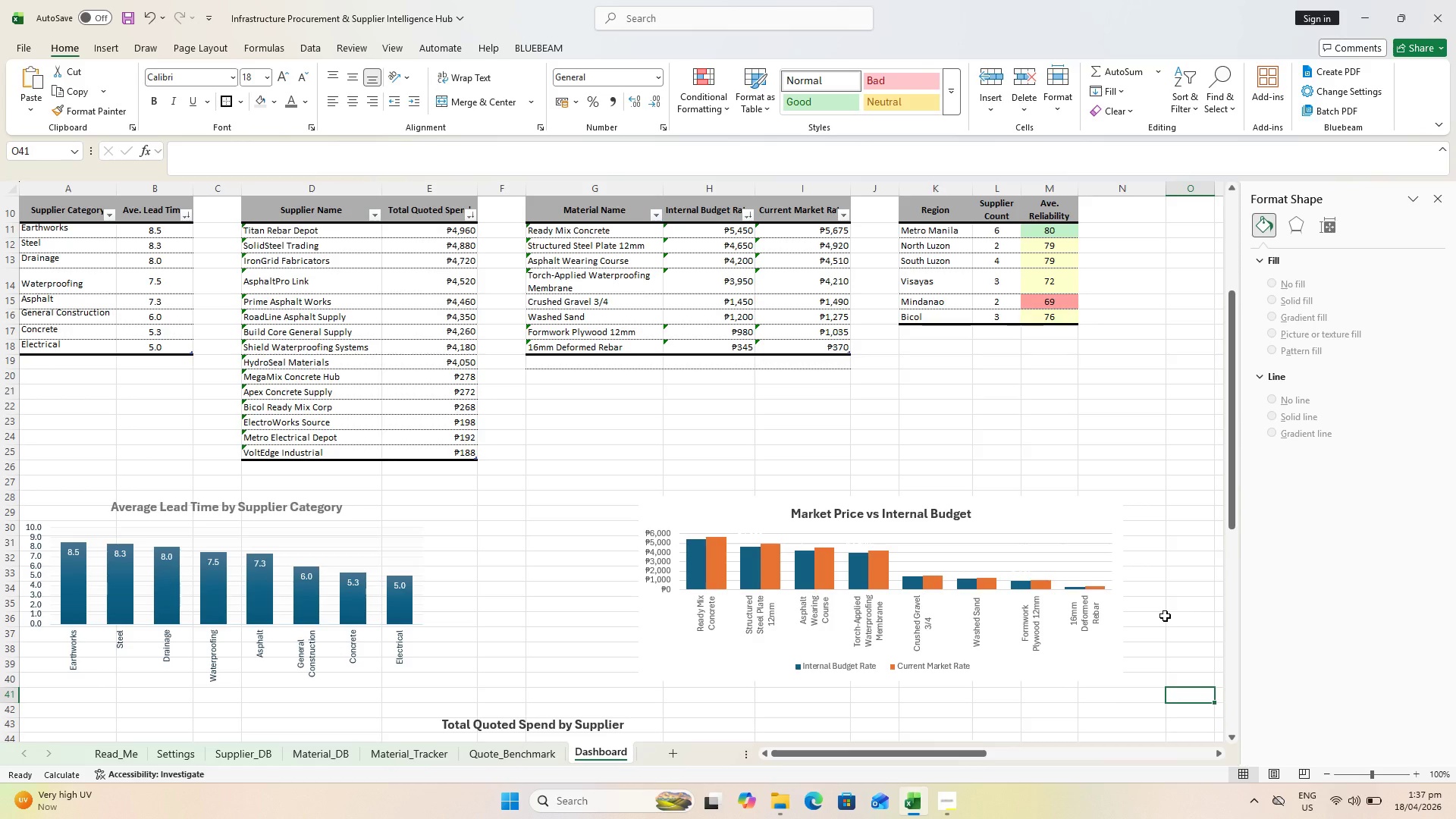 
left_click([710, 612])
 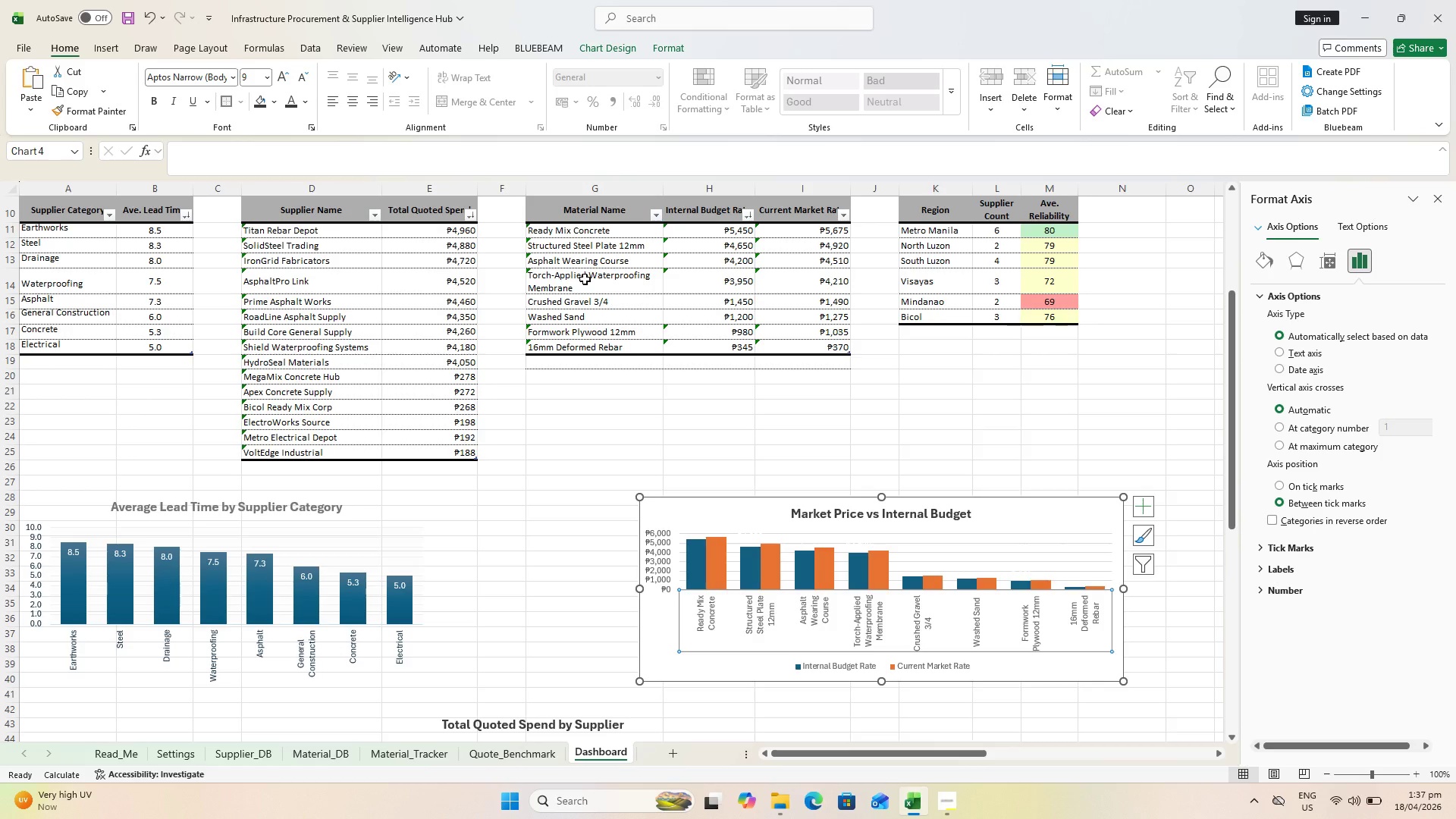 
left_click([582, 232])
 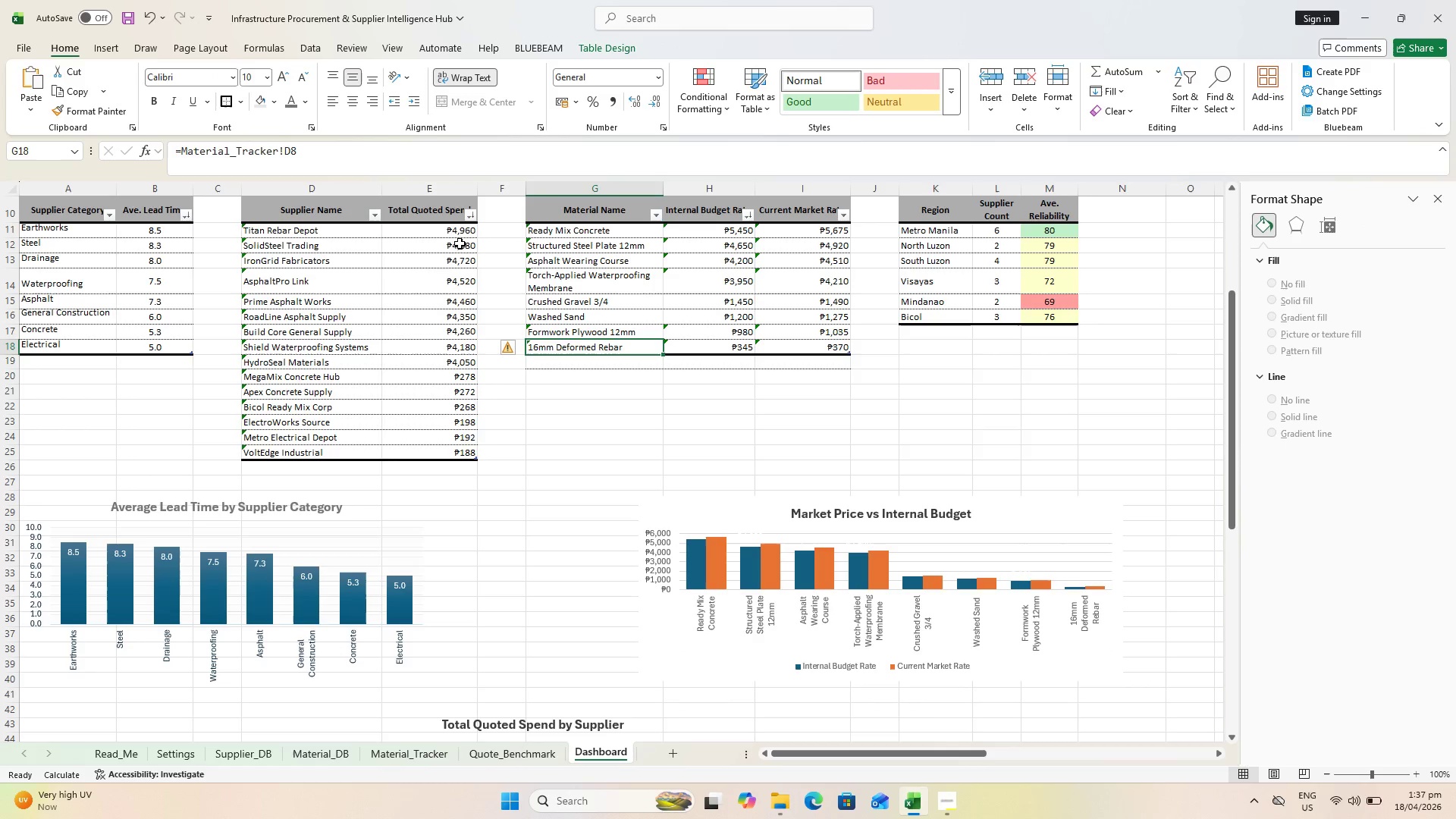 
wait(6.73)
 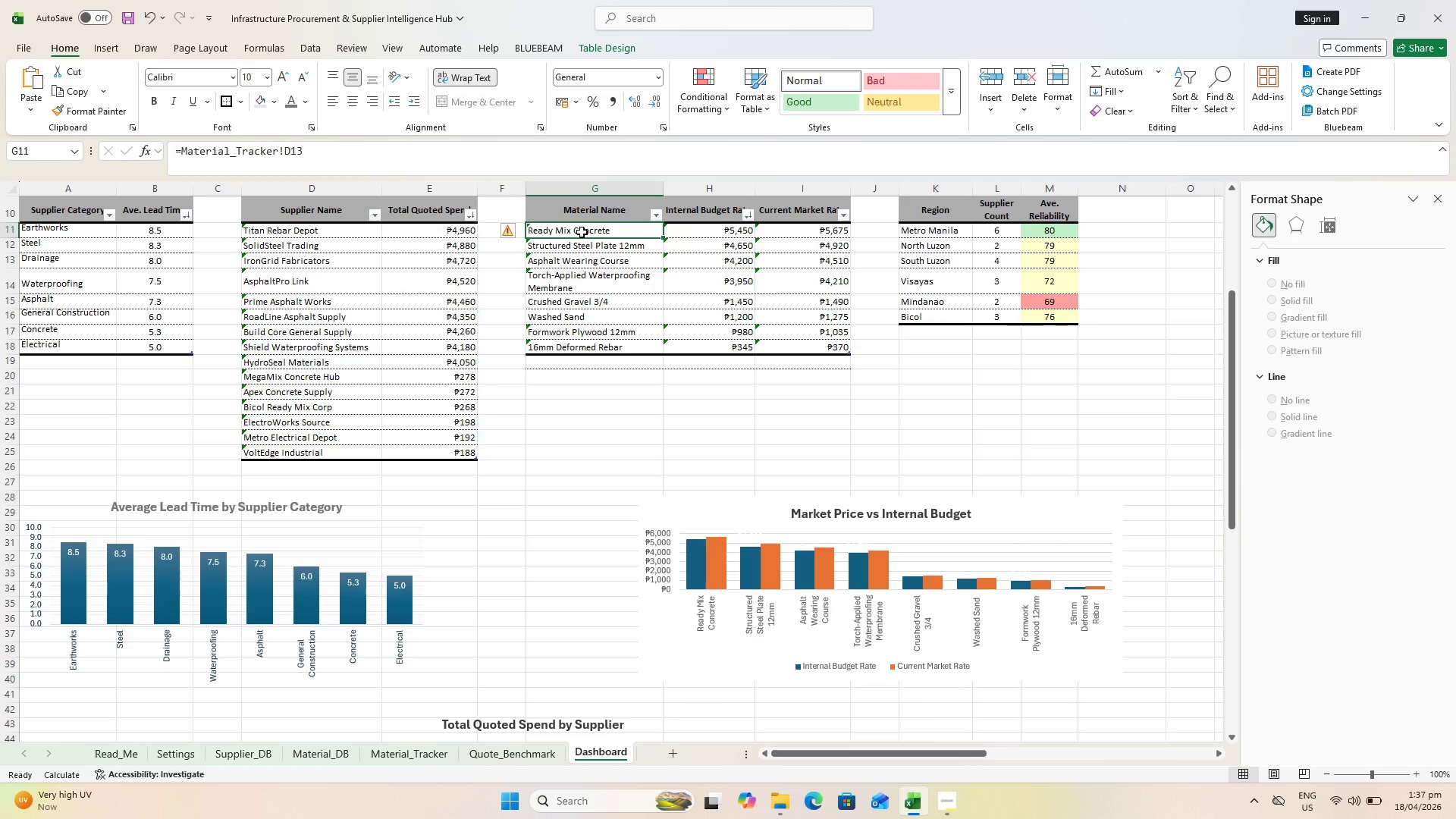 
left_click([1090, 412])
 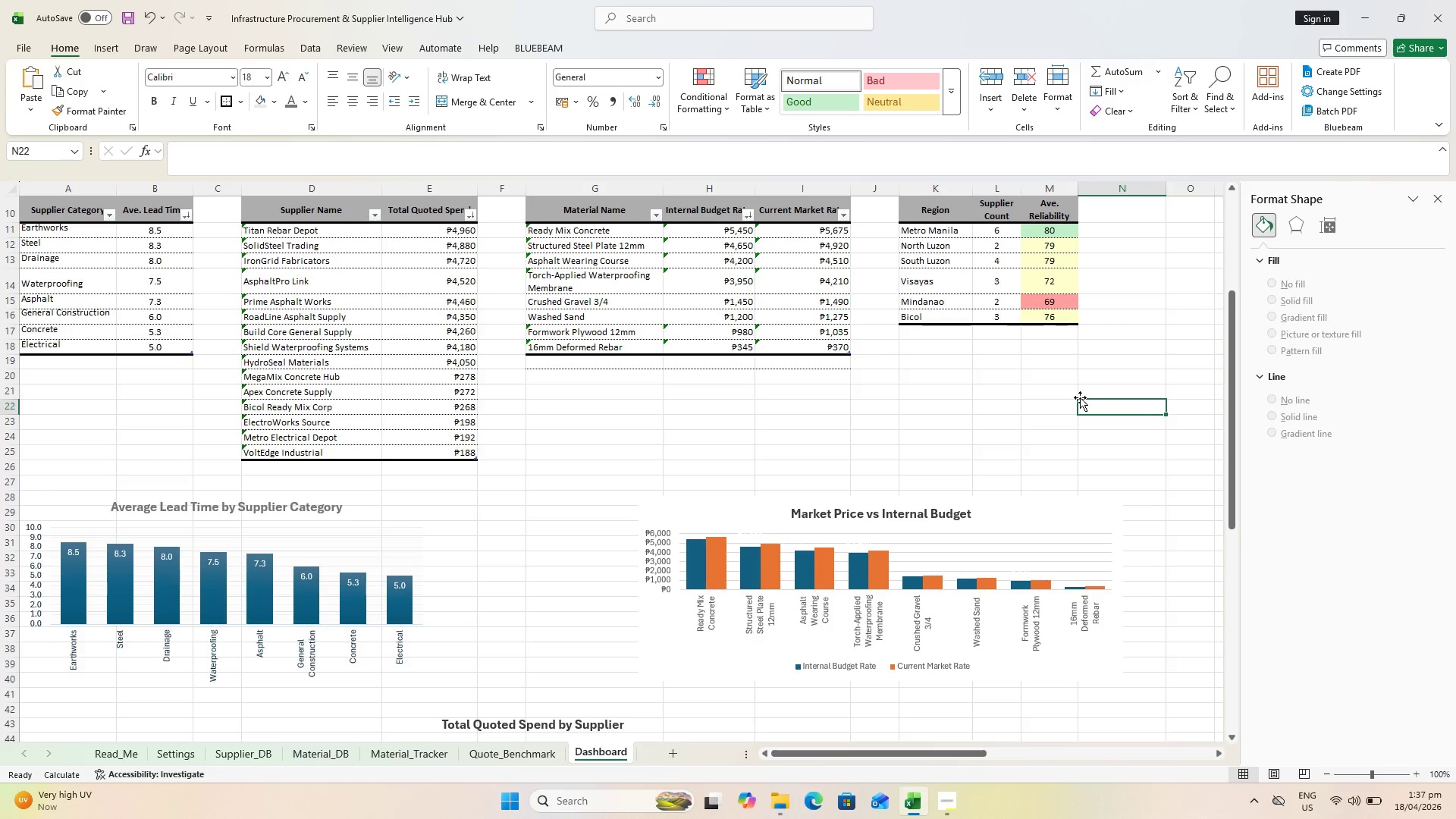 
wait(5.05)
 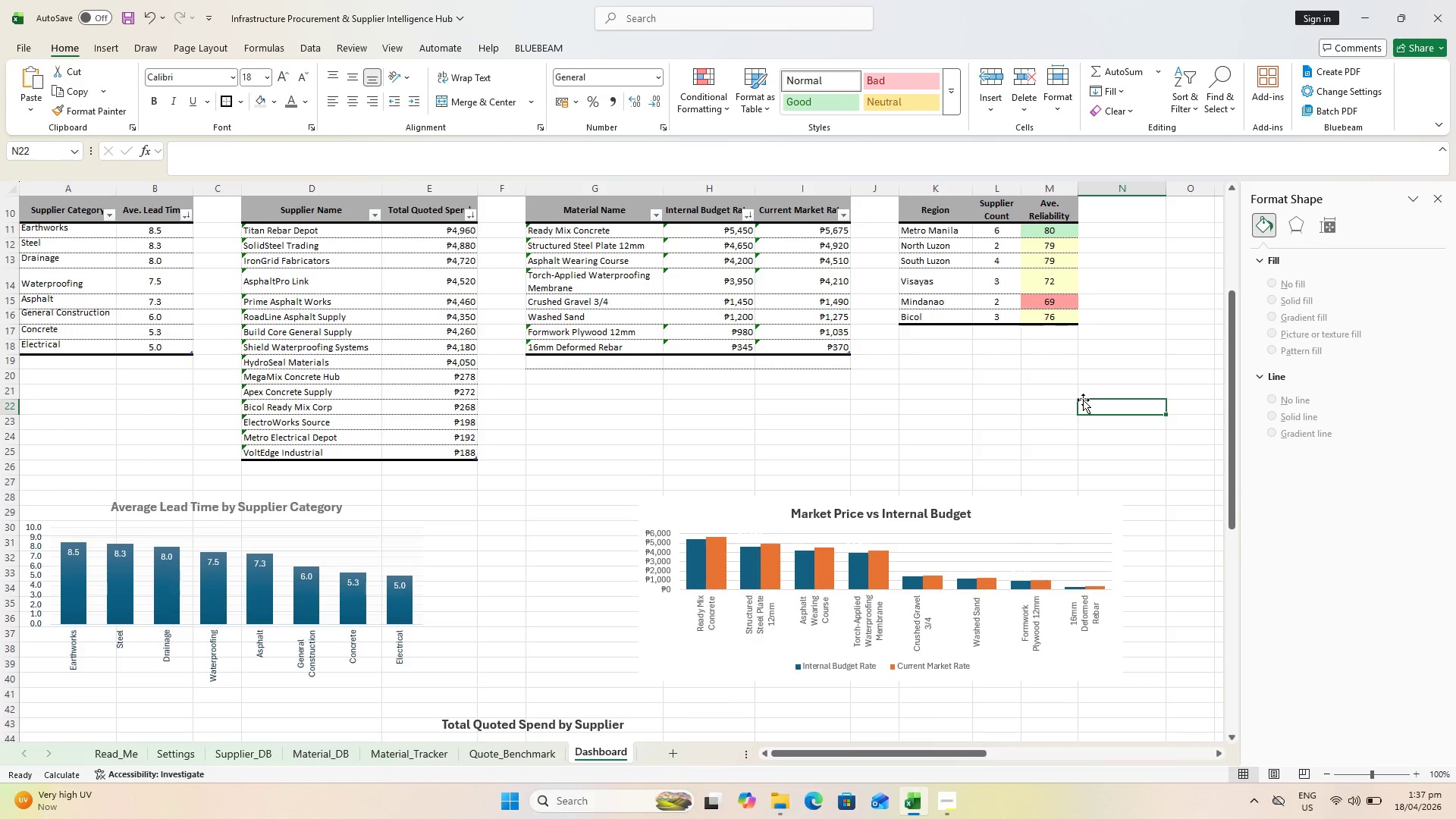 
left_click_drag(start_coordinate=[764, 511], to_coordinate=[681, 519])
 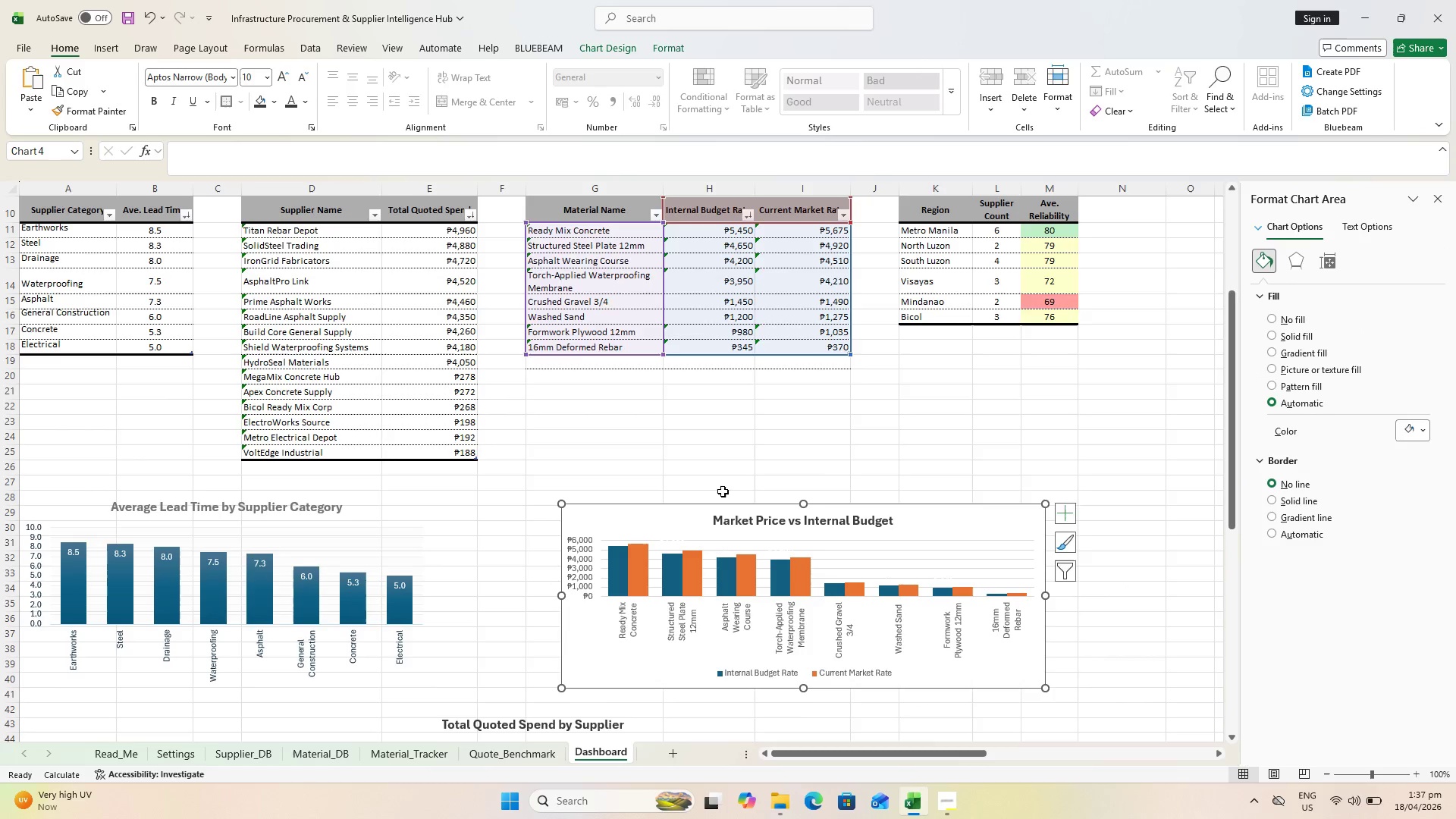 
scroll: coordinate [822, 479], scroll_direction: down, amount: 2.0
 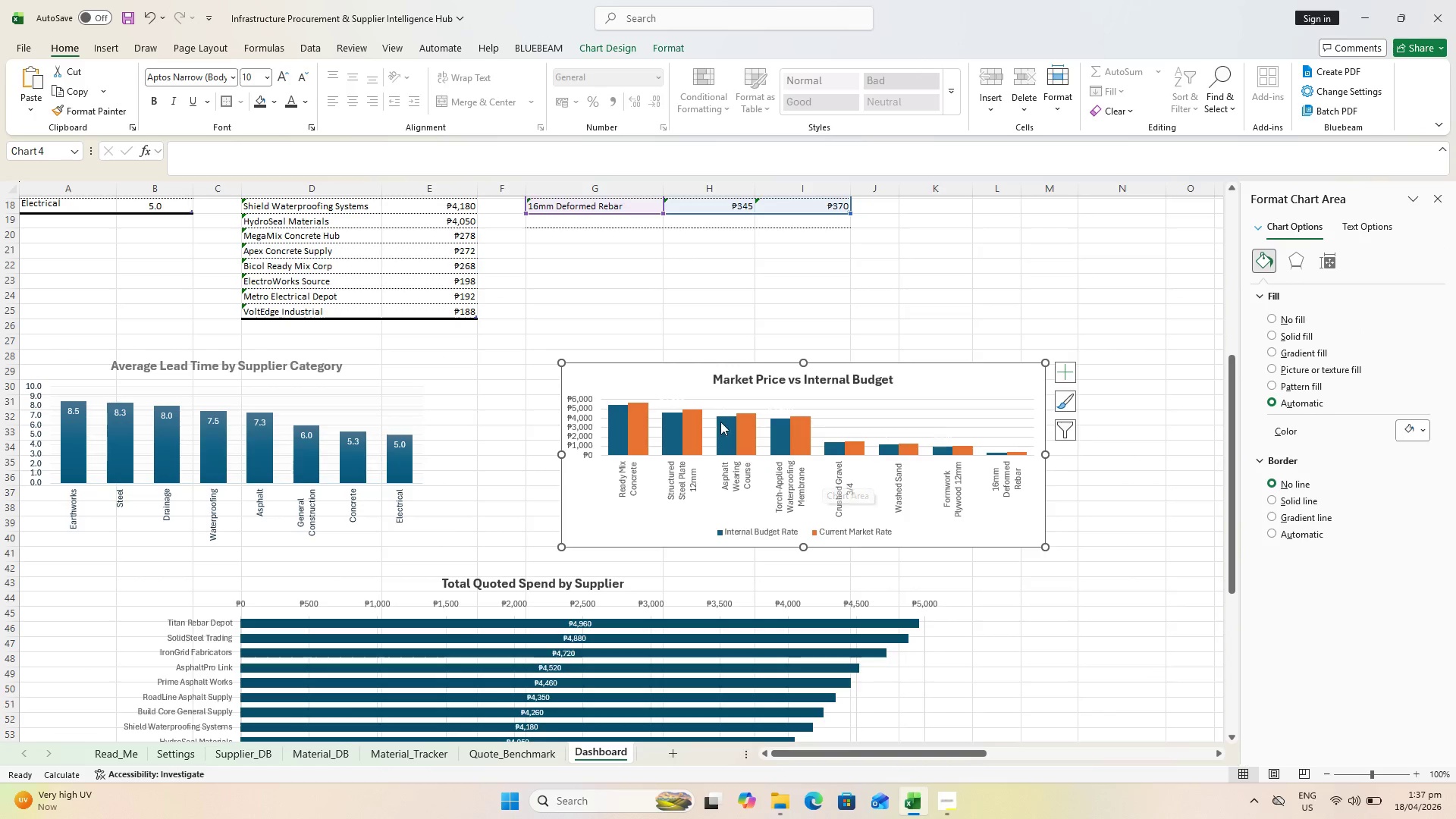 
left_click_drag(start_coordinate=[668, 372], to_coordinate=[680, 356])
 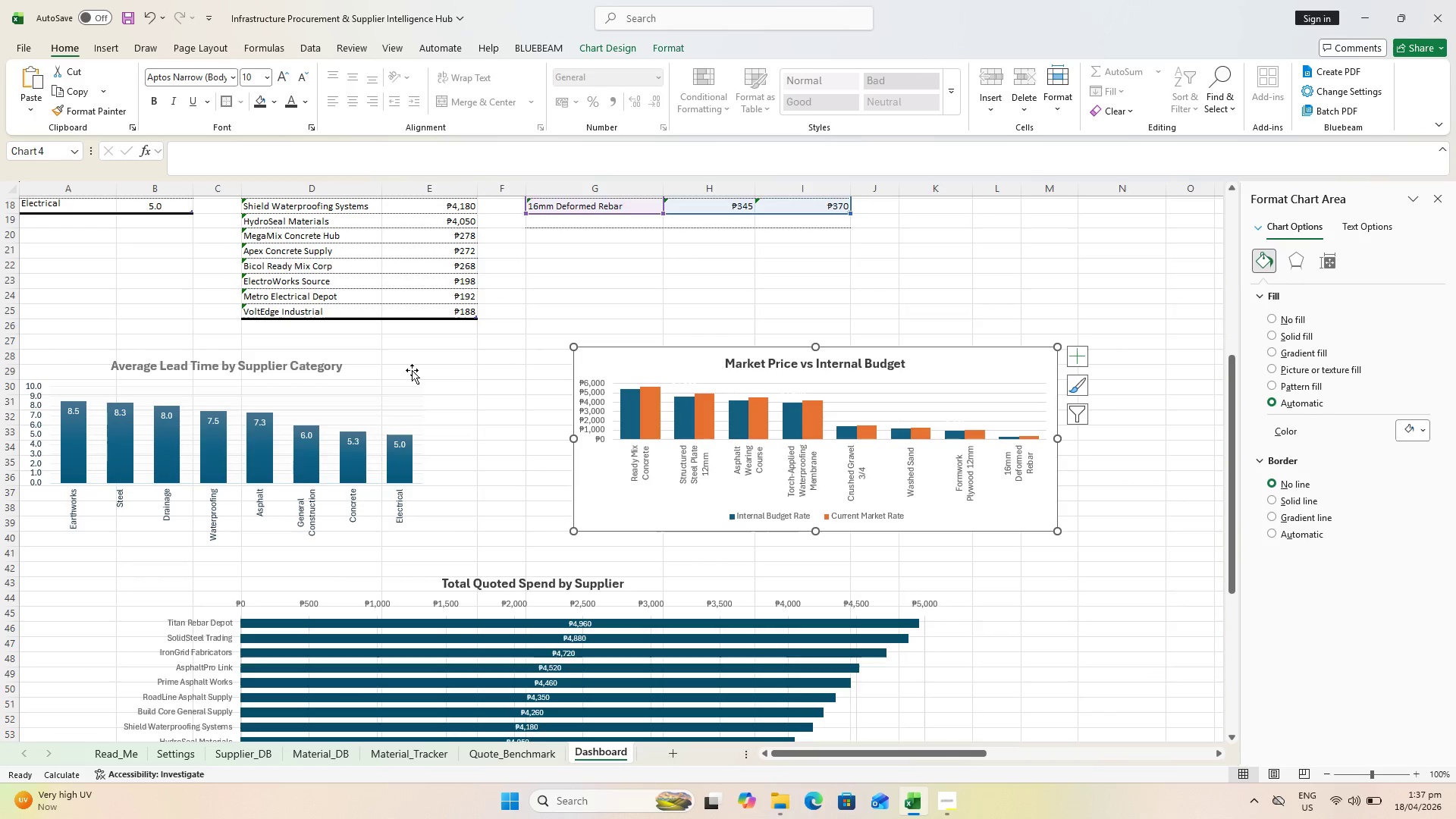 
left_click_drag(start_coordinate=[412, 370], to_coordinate=[1056, 602])
 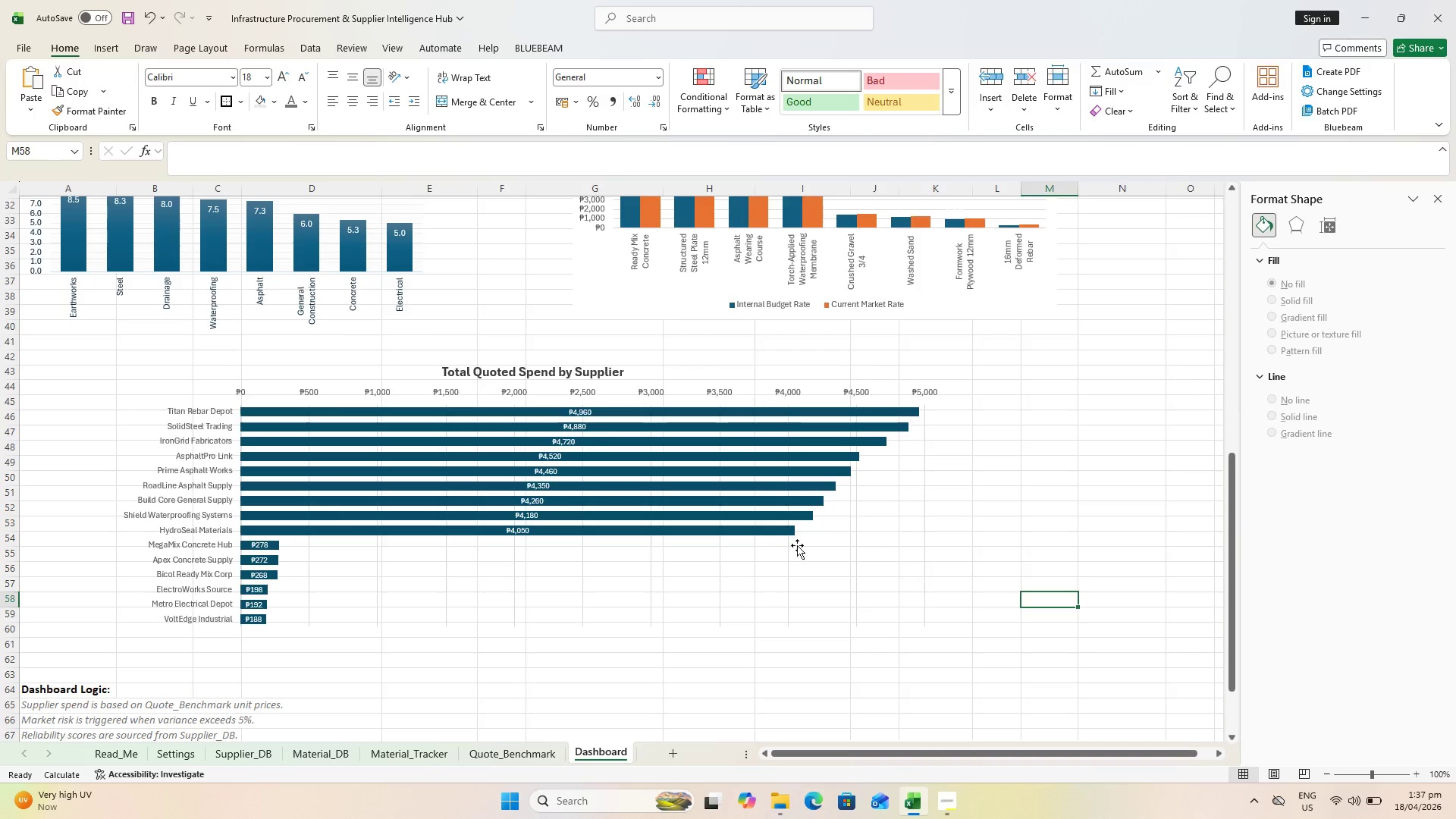 
scroll: coordinate [642, 392], scroll_direction: down, amount: 3.0
 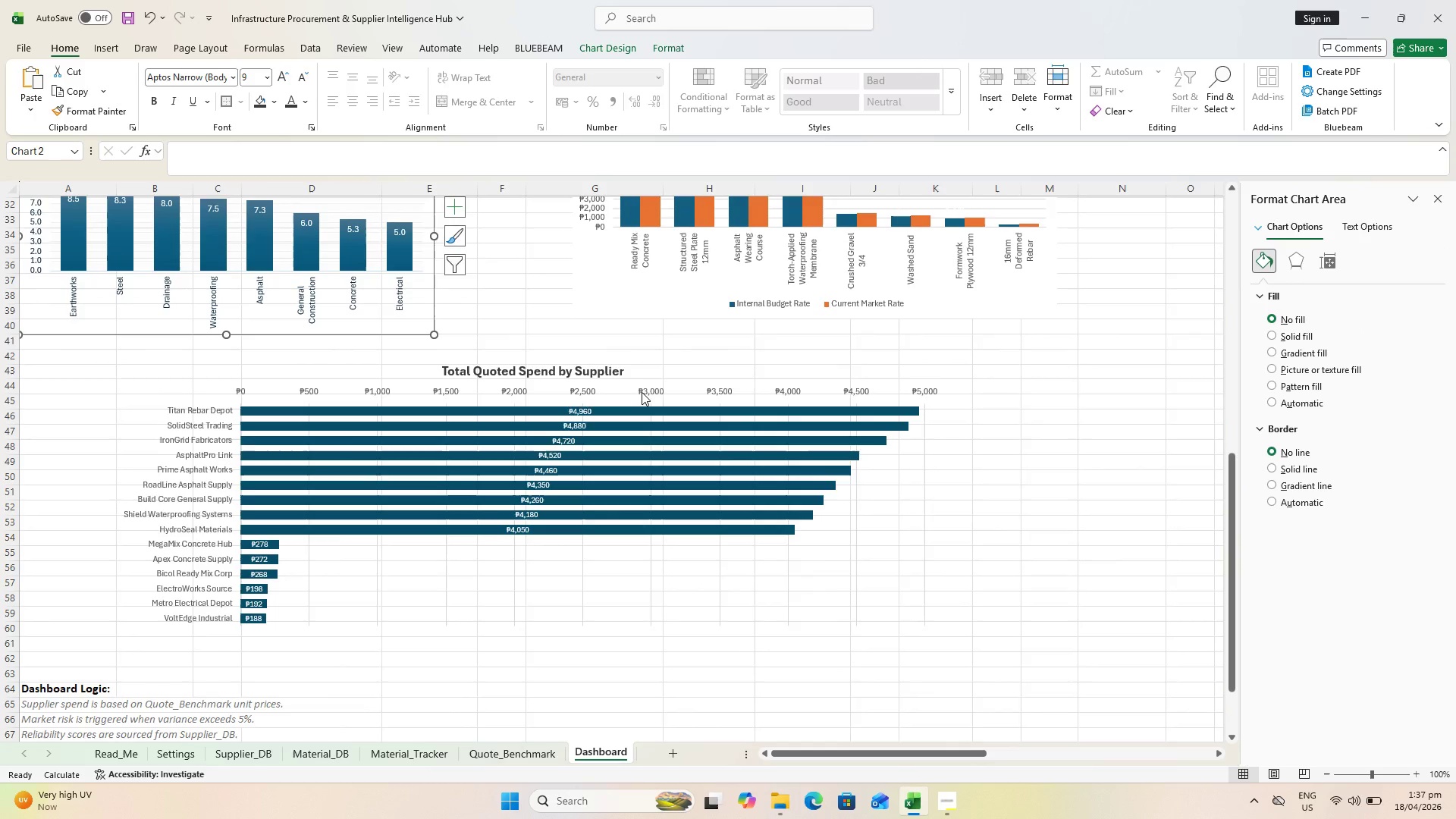 
key(Control+P)
 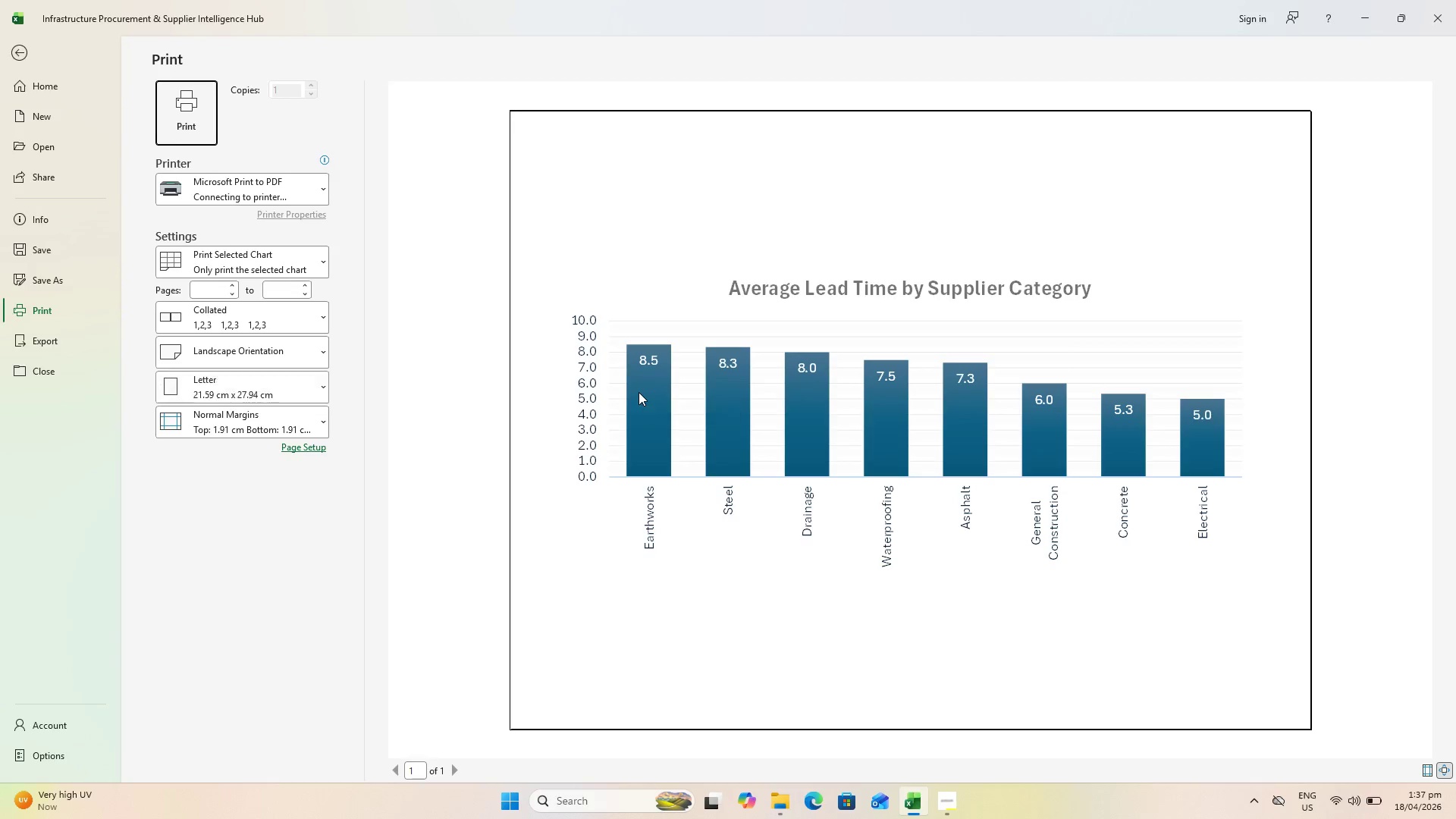 
key(Escape)
 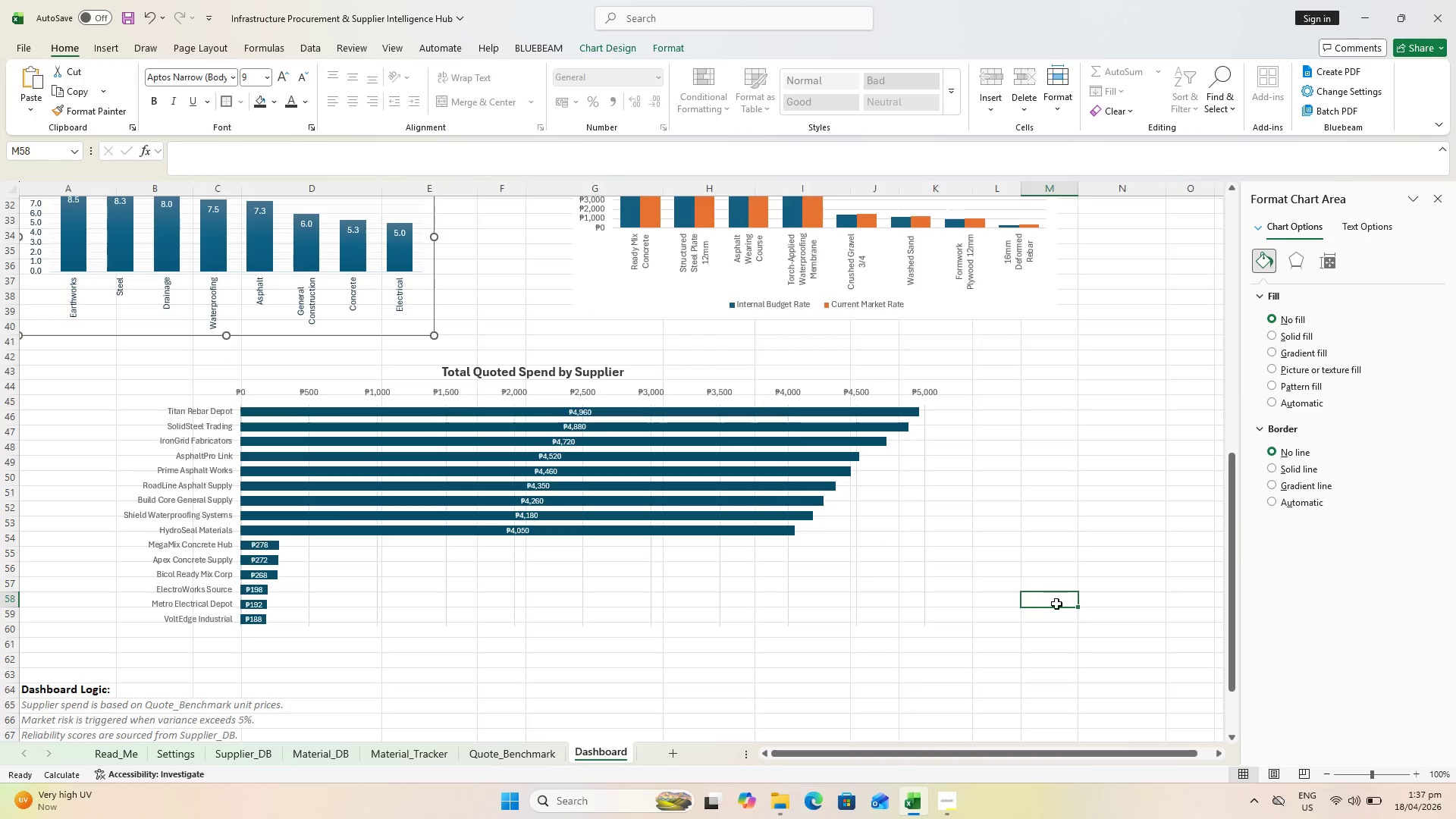 
hold_key(key=ControlLeft, duration=0.58)
scroll: coordinate [768, 573], scroll_direction: down, amount: 2.0
 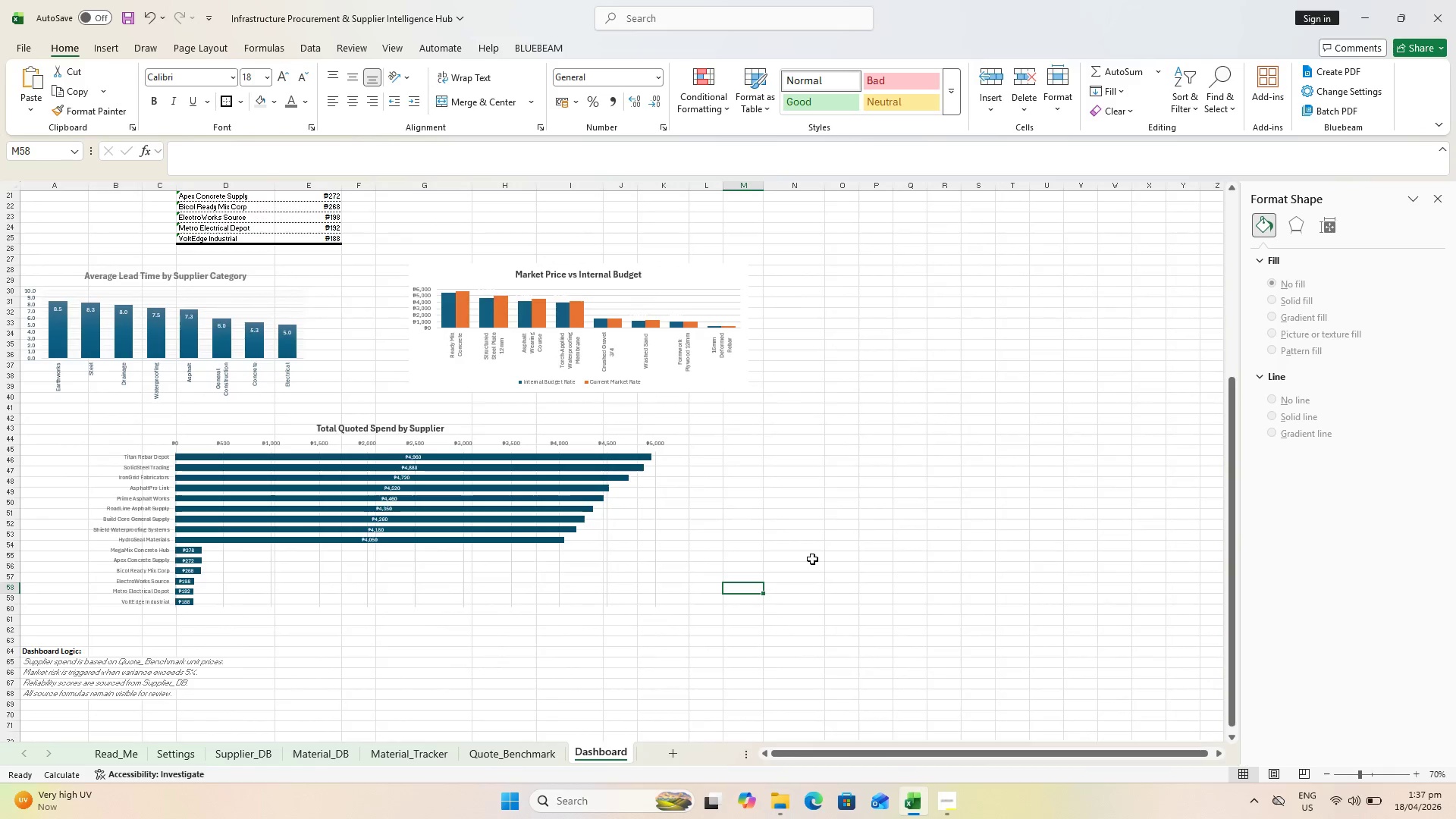 
key(Control+ControlLeft)
 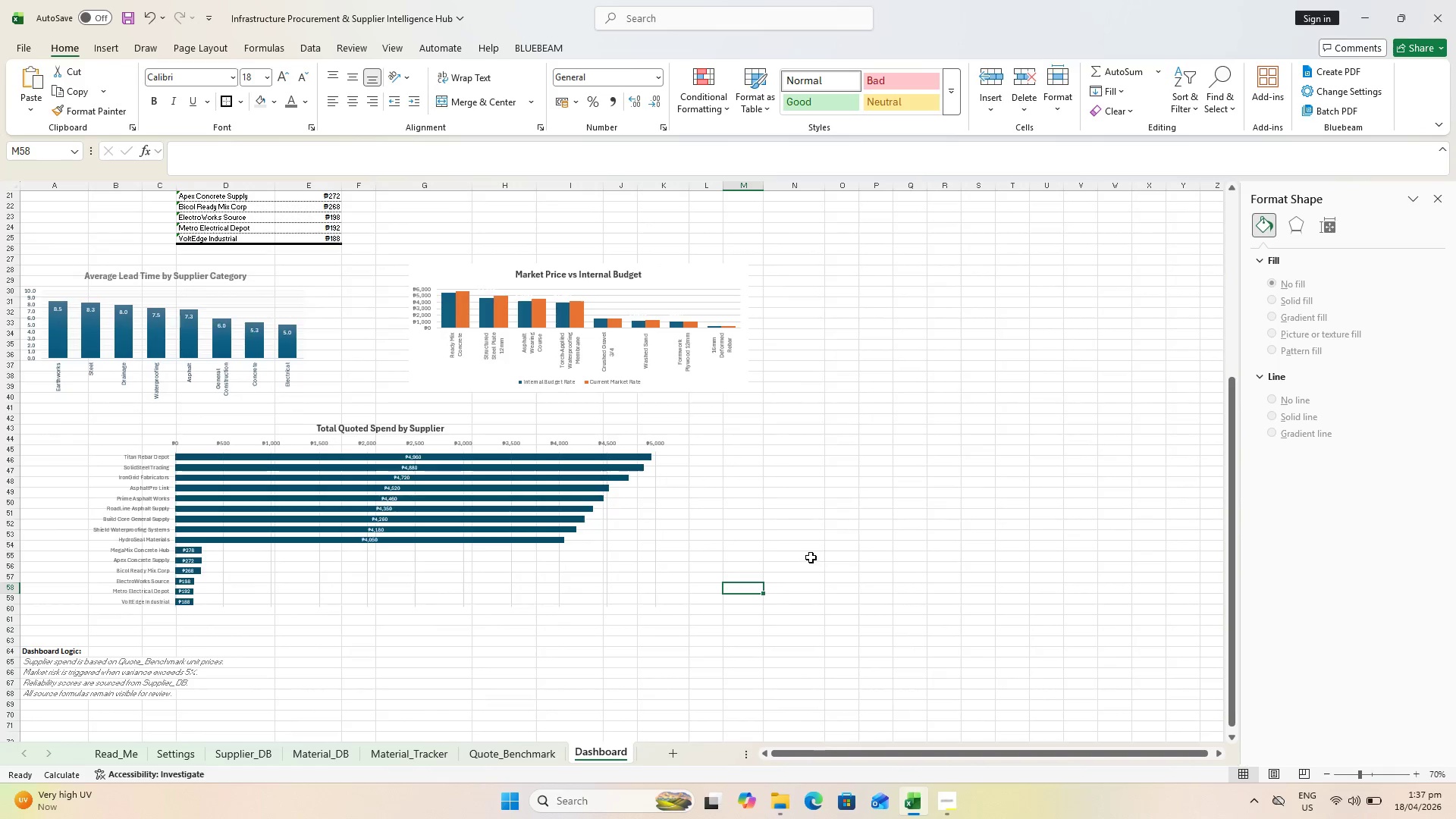 
scroll: coordinate [810, 528], scroll_direction: up, amount: 3.0
 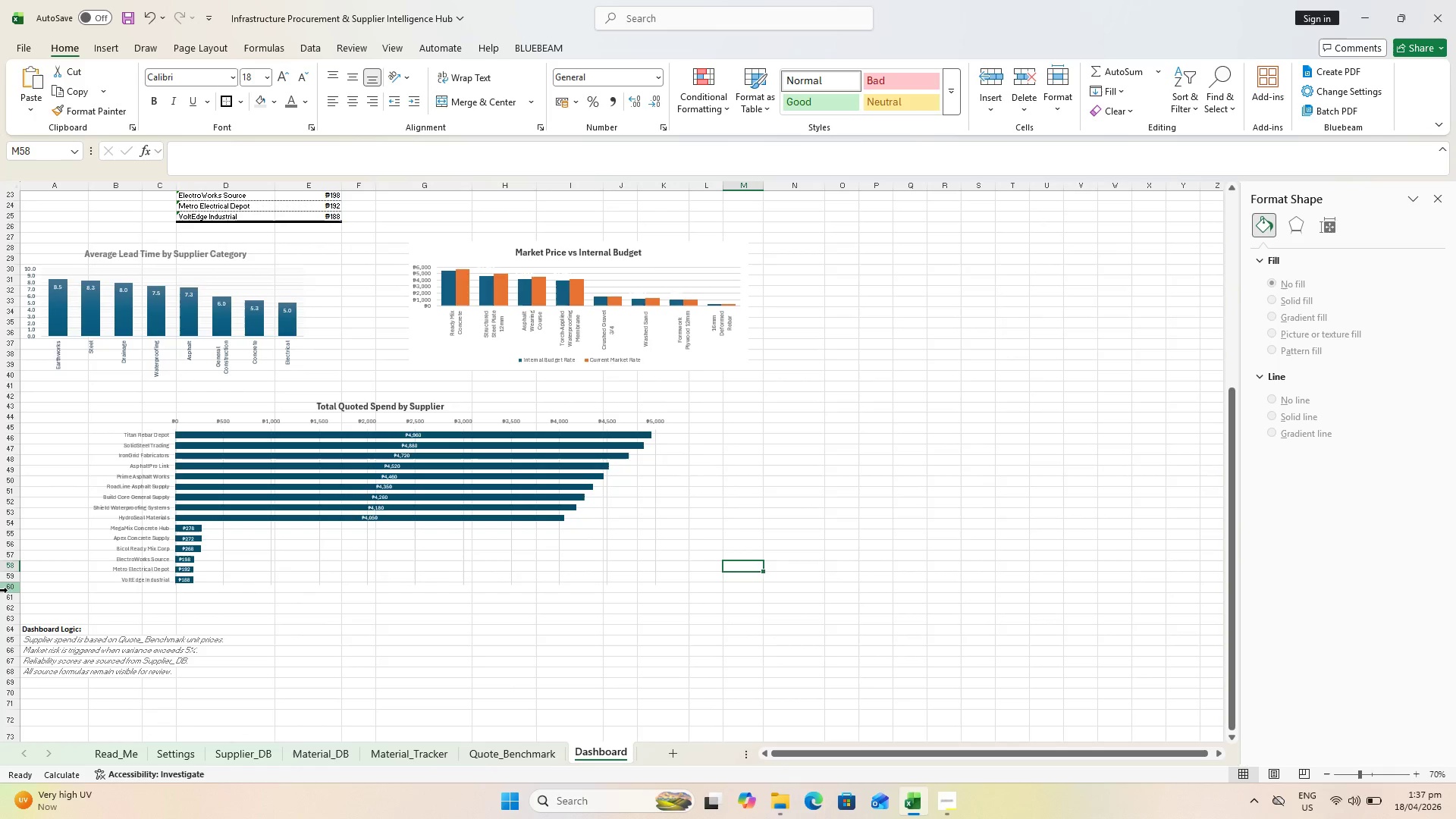 
left_click([307, 503])
 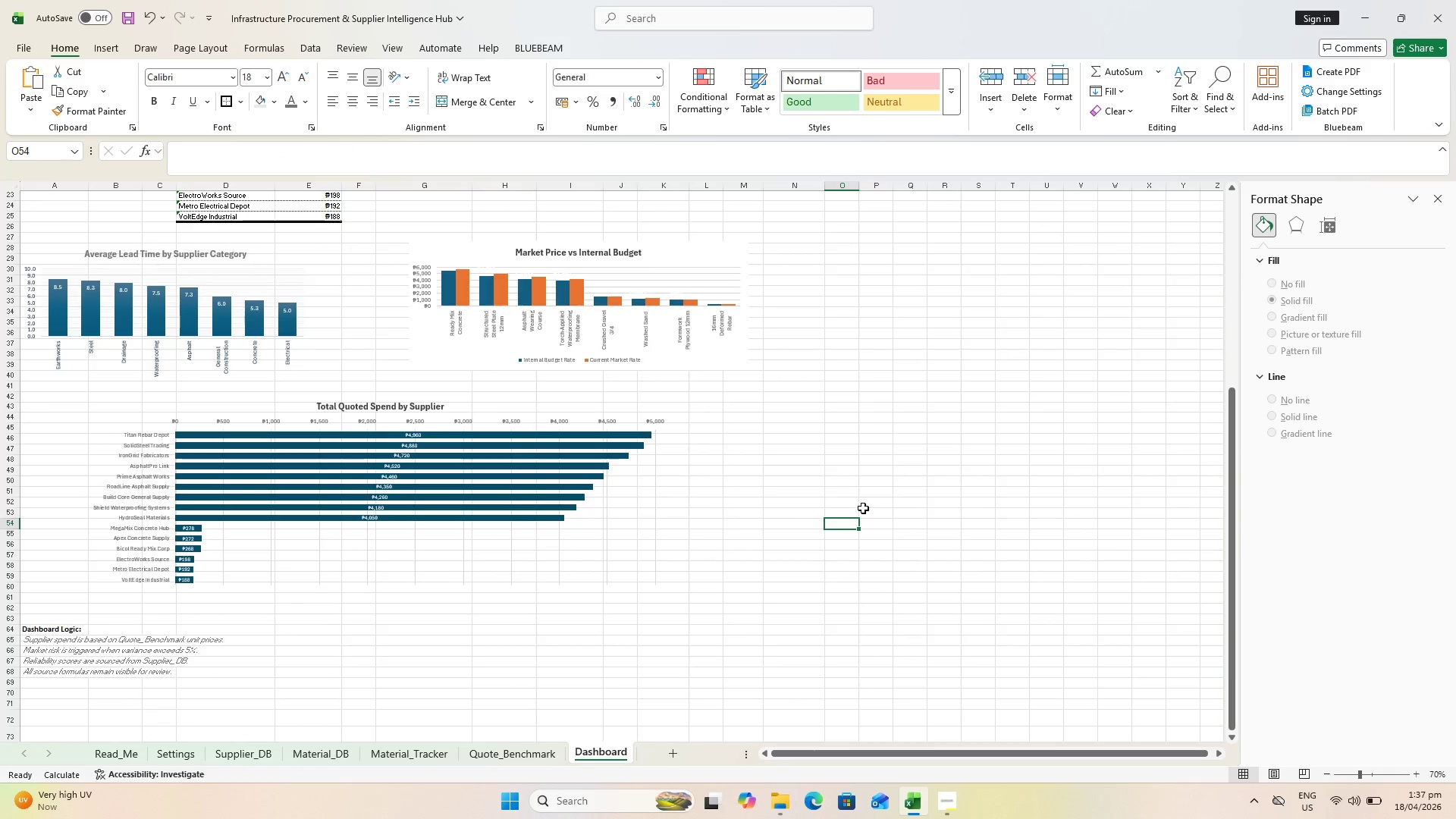 
scroll: coordinate [940, 568], scroll_direction: up, amount: 1.0
 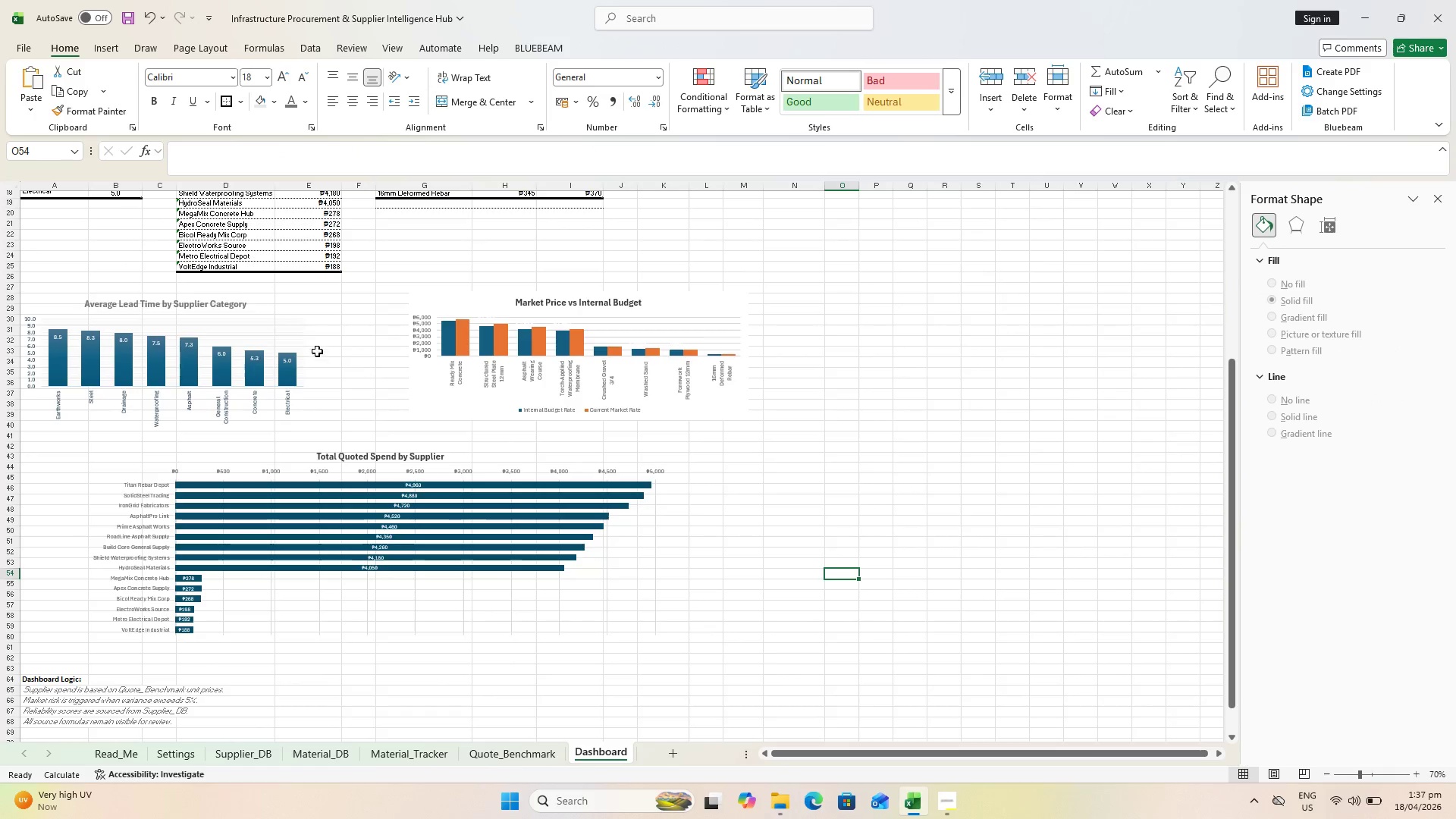 
left_click([292, 304])
 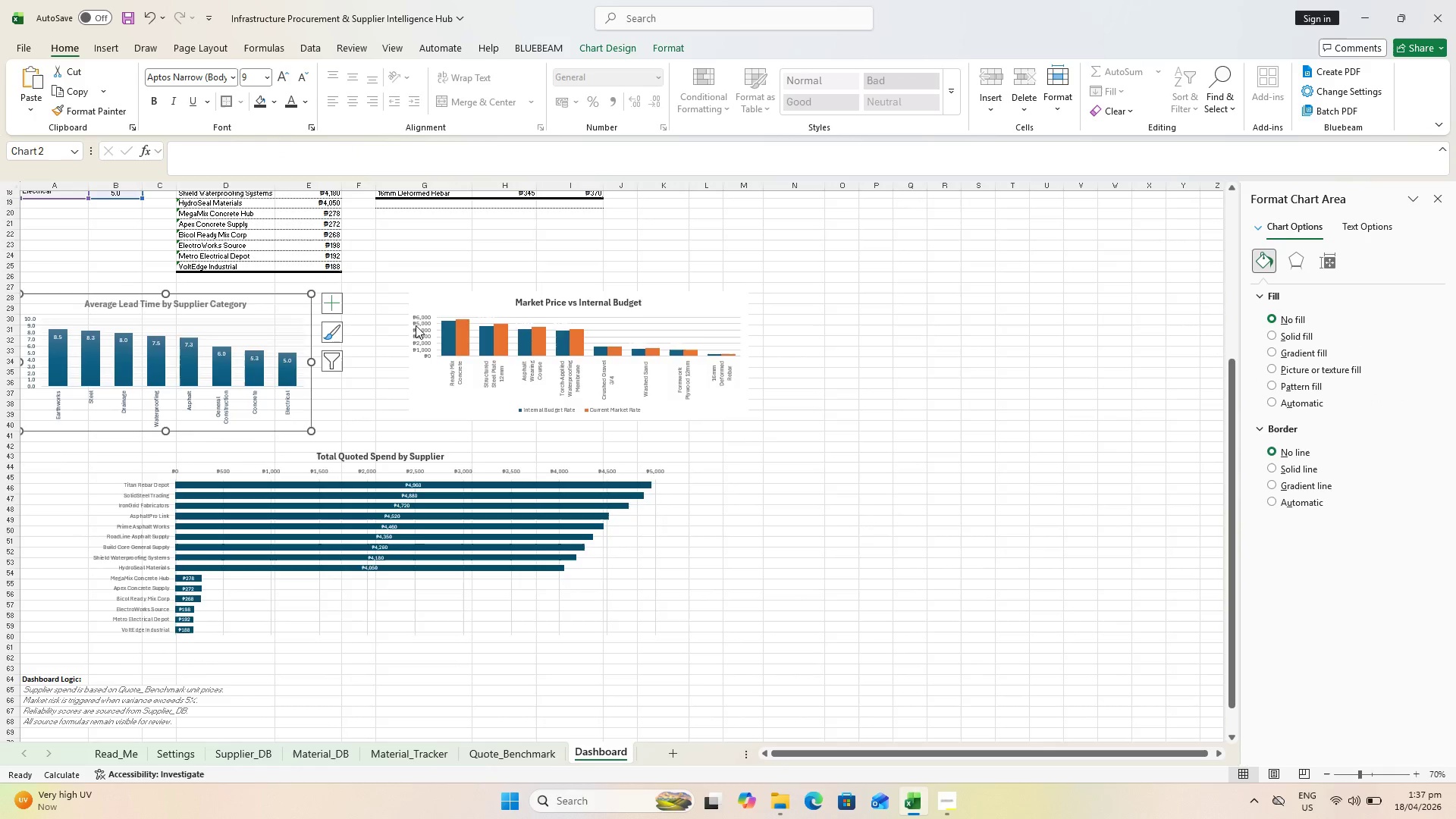 
scroll: coordinate [416, 325], scroll_direction: up, amount: 1.0
 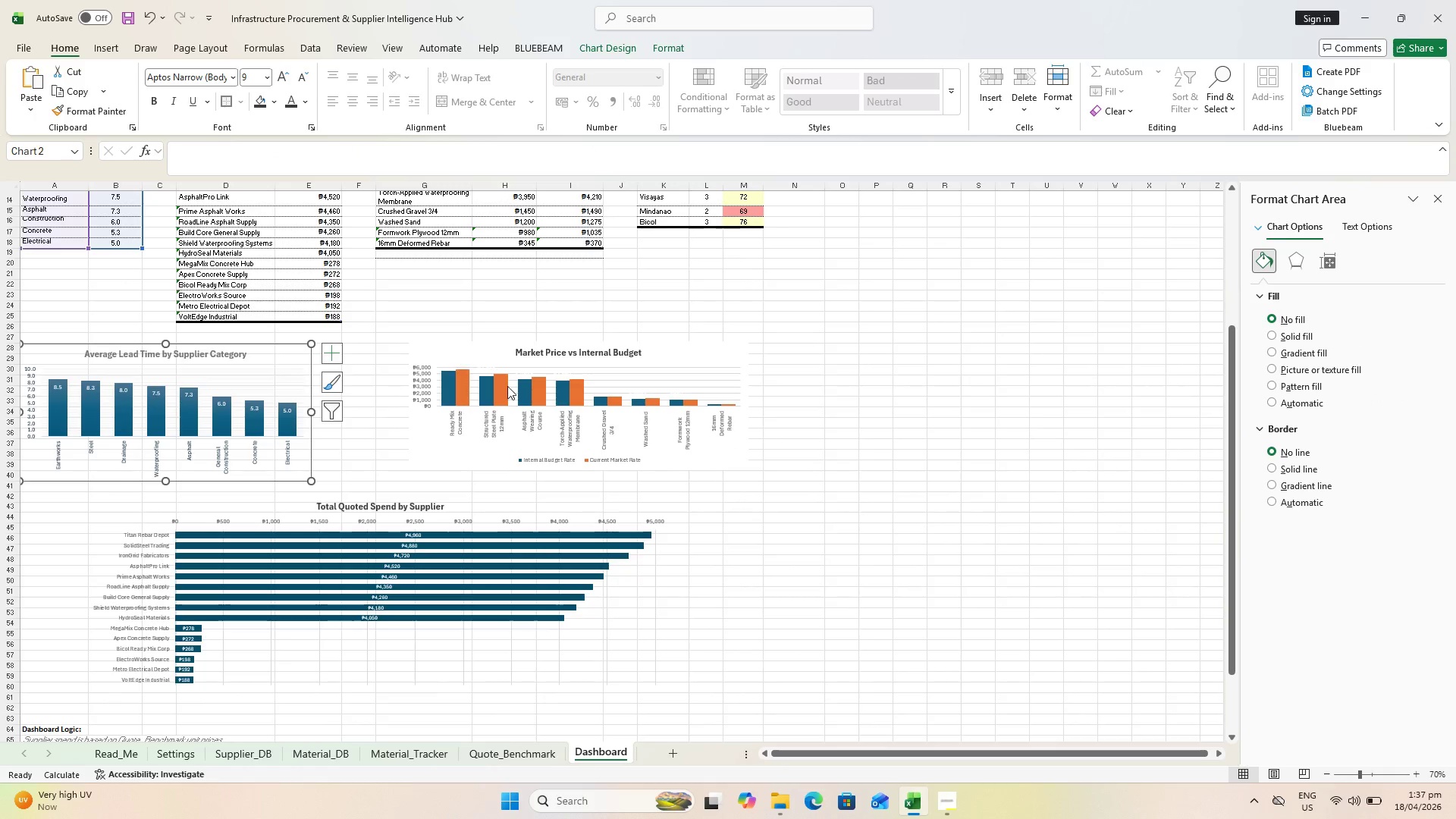 
hold_key(key=ControlLeft, duration=0.41)
 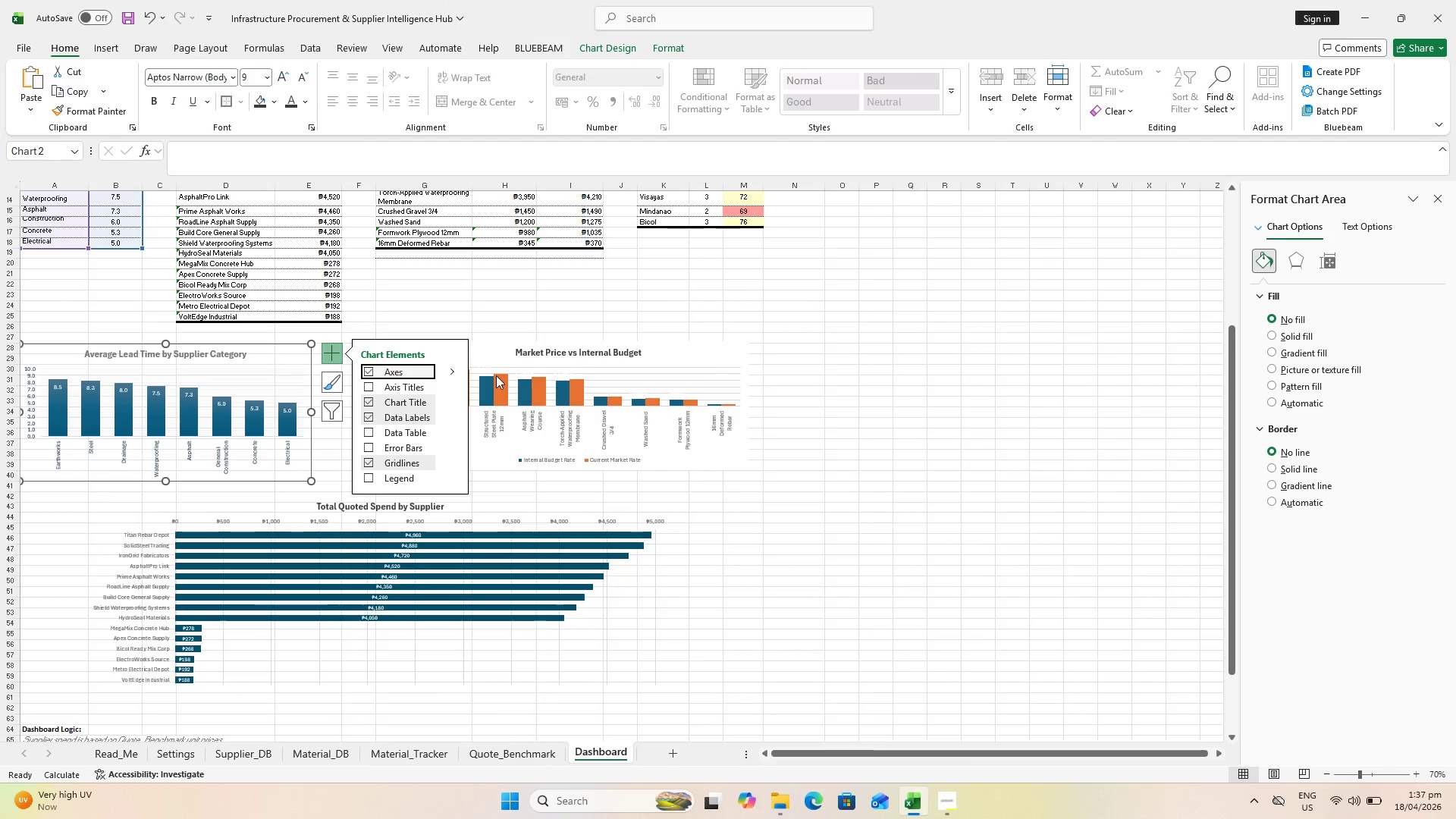 
hold_key(key=ControlLeft, duration=0.58)
left_click([492, 349])
 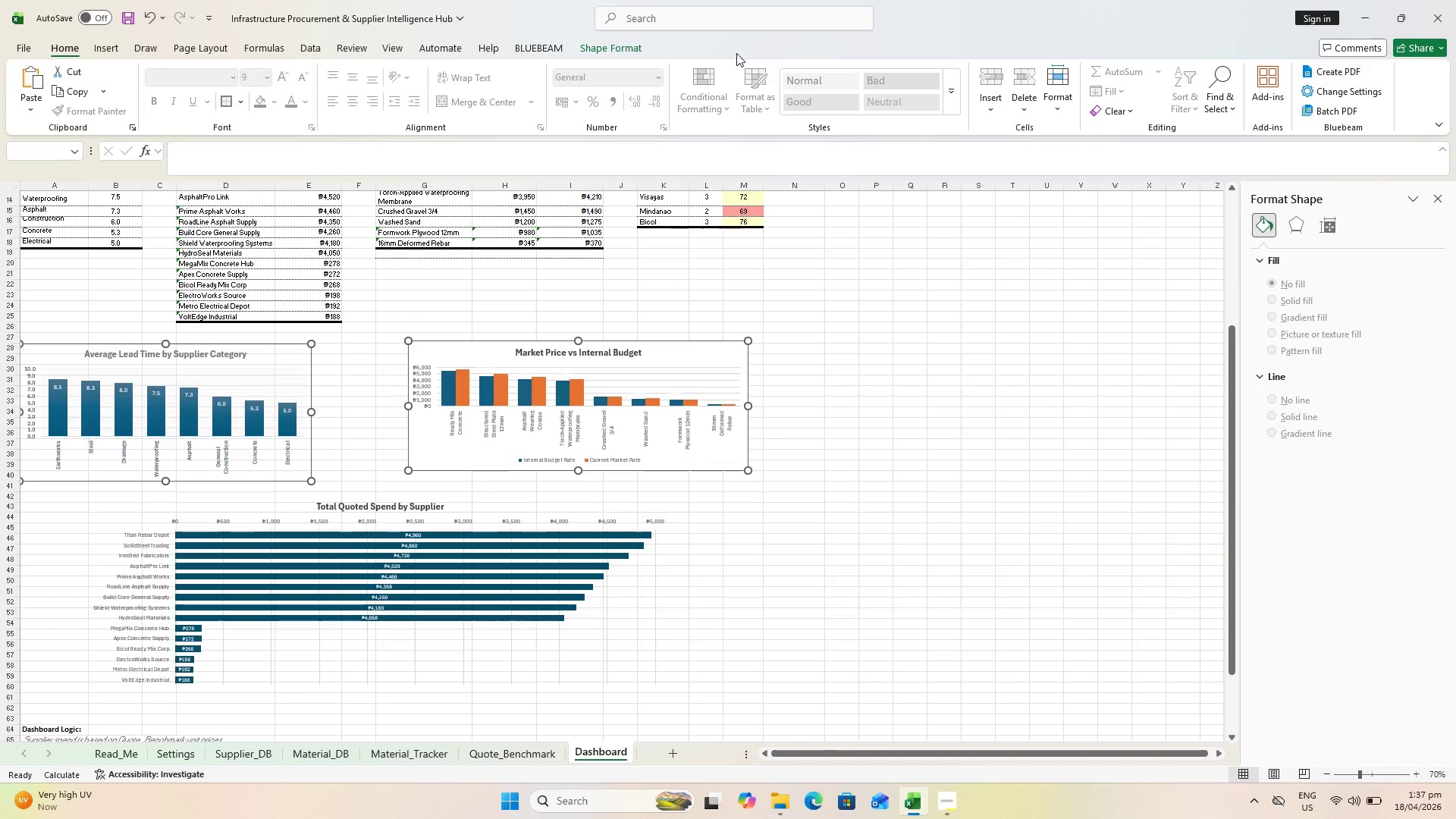 
left_click([617, 48])
 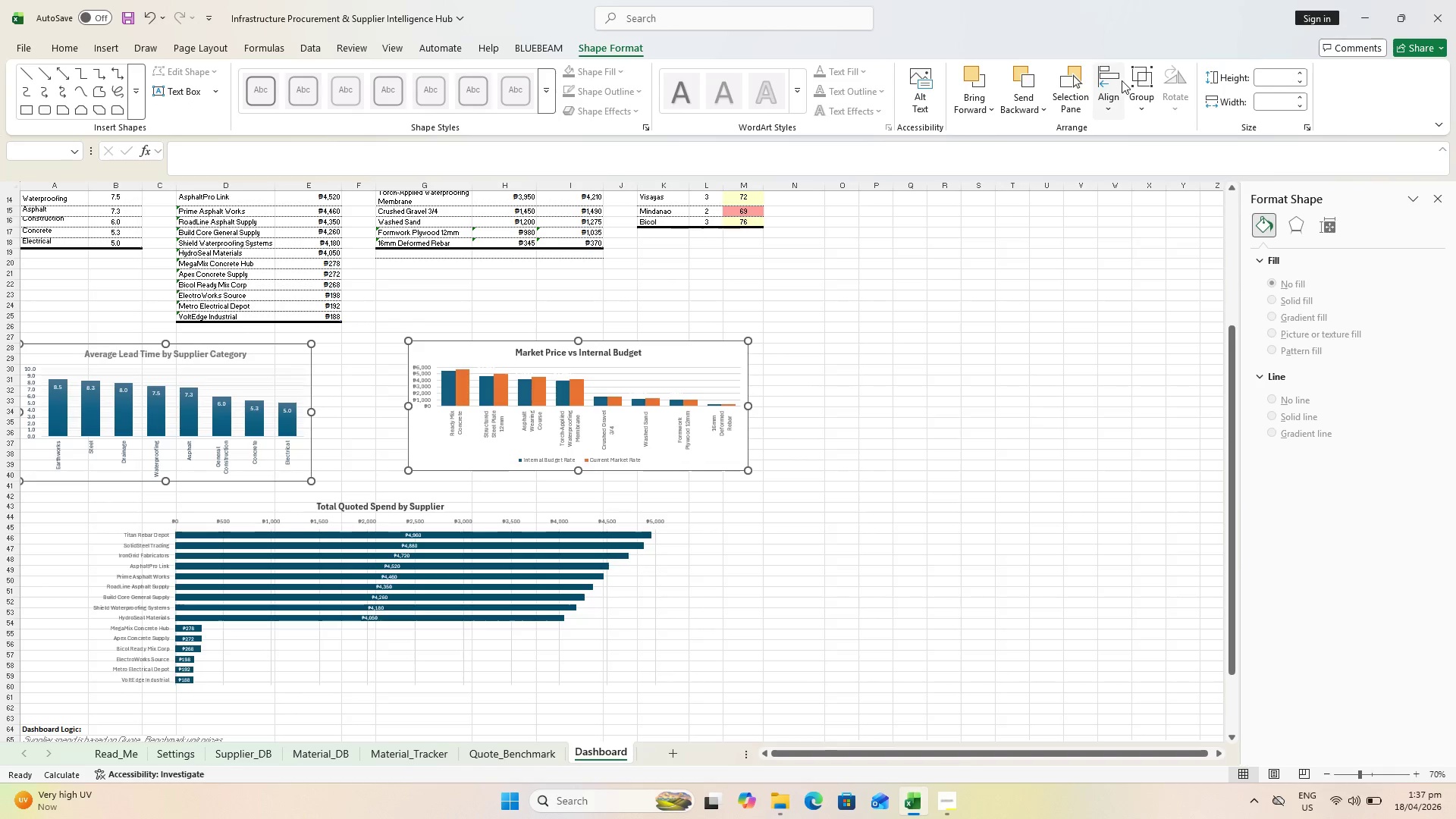 
left_click([1122, 83])
 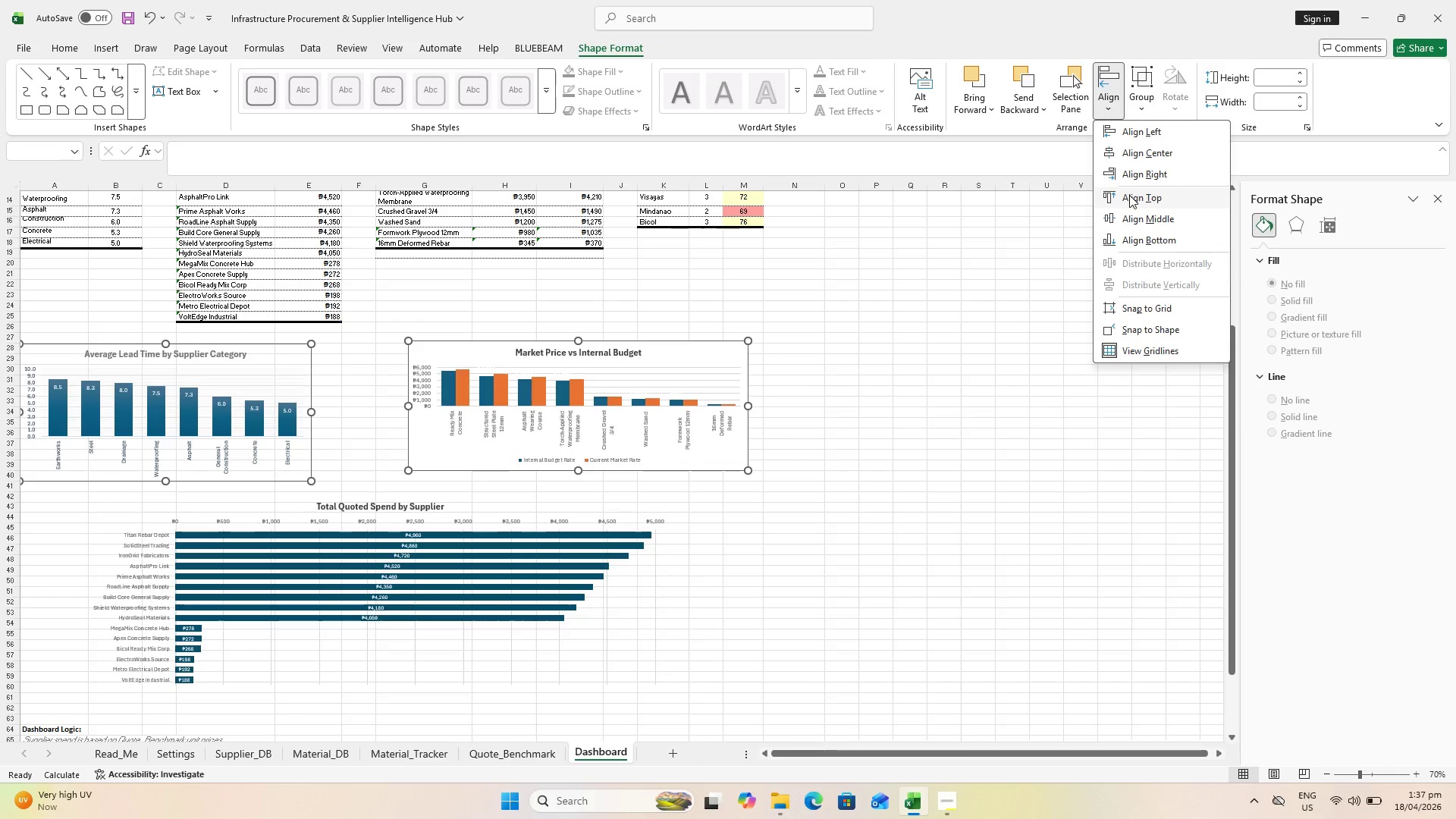 
left_click([1129, 195])
 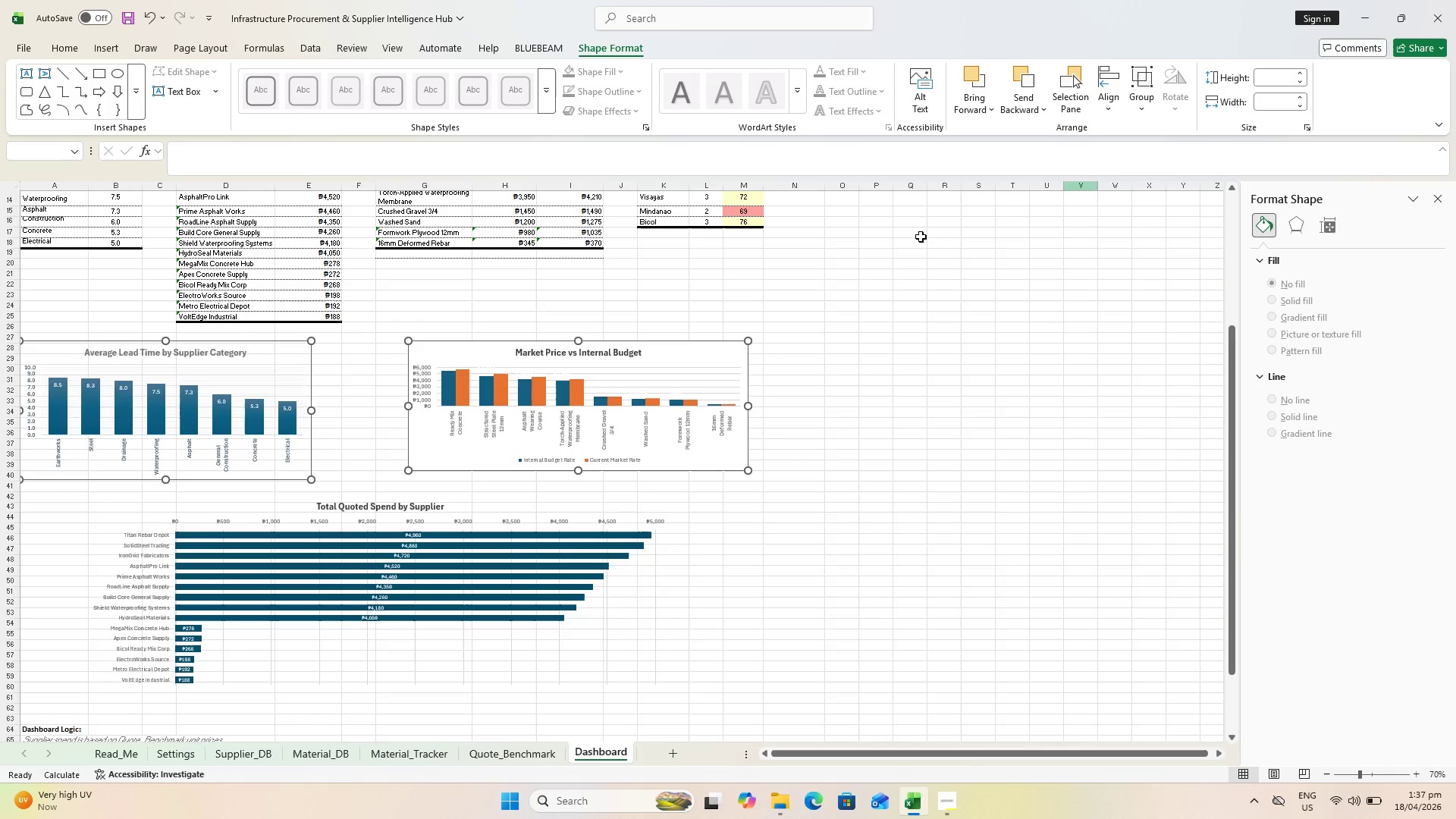 
left_click([220, 379])
 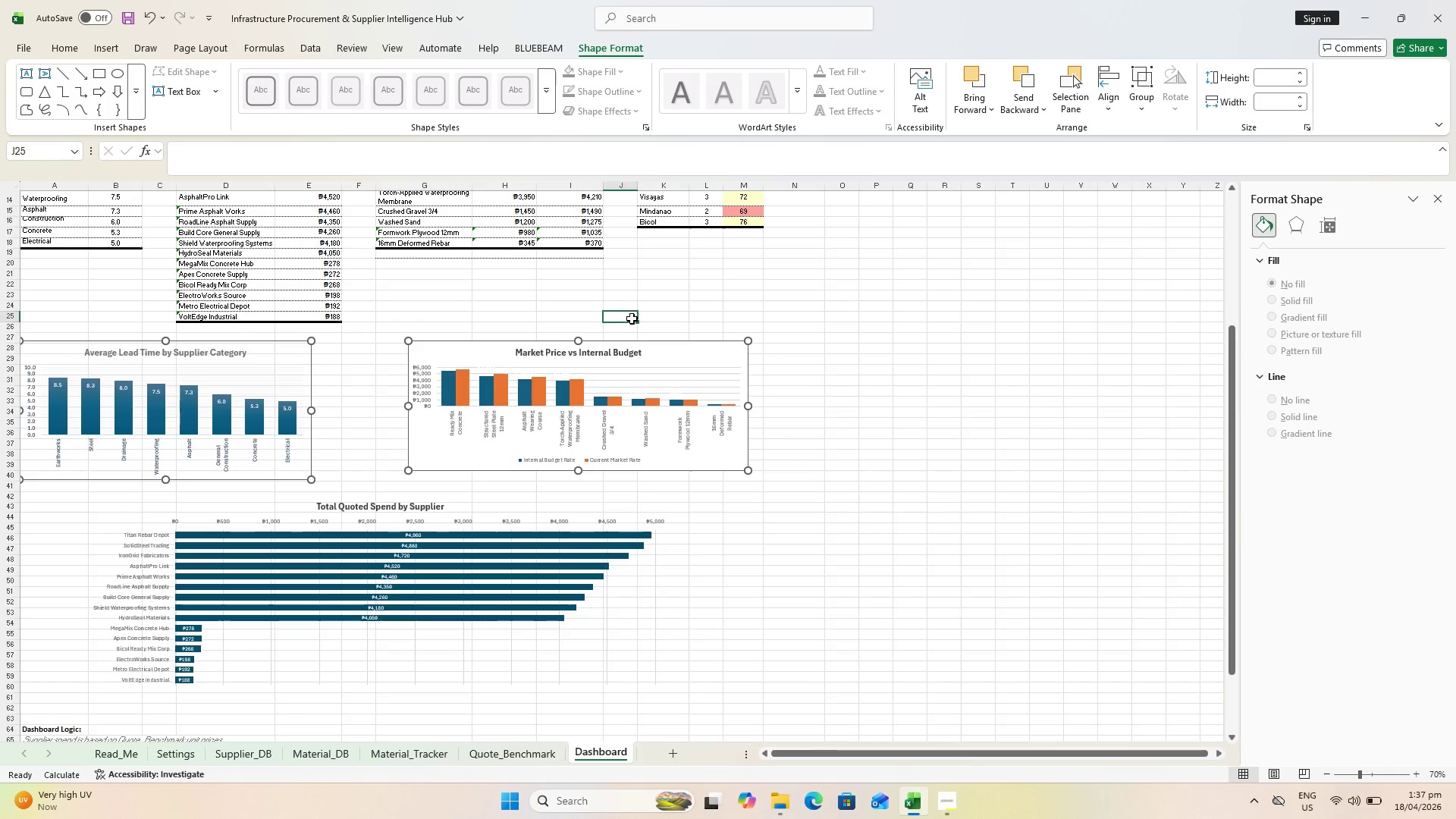 
double_click([224, 390])
 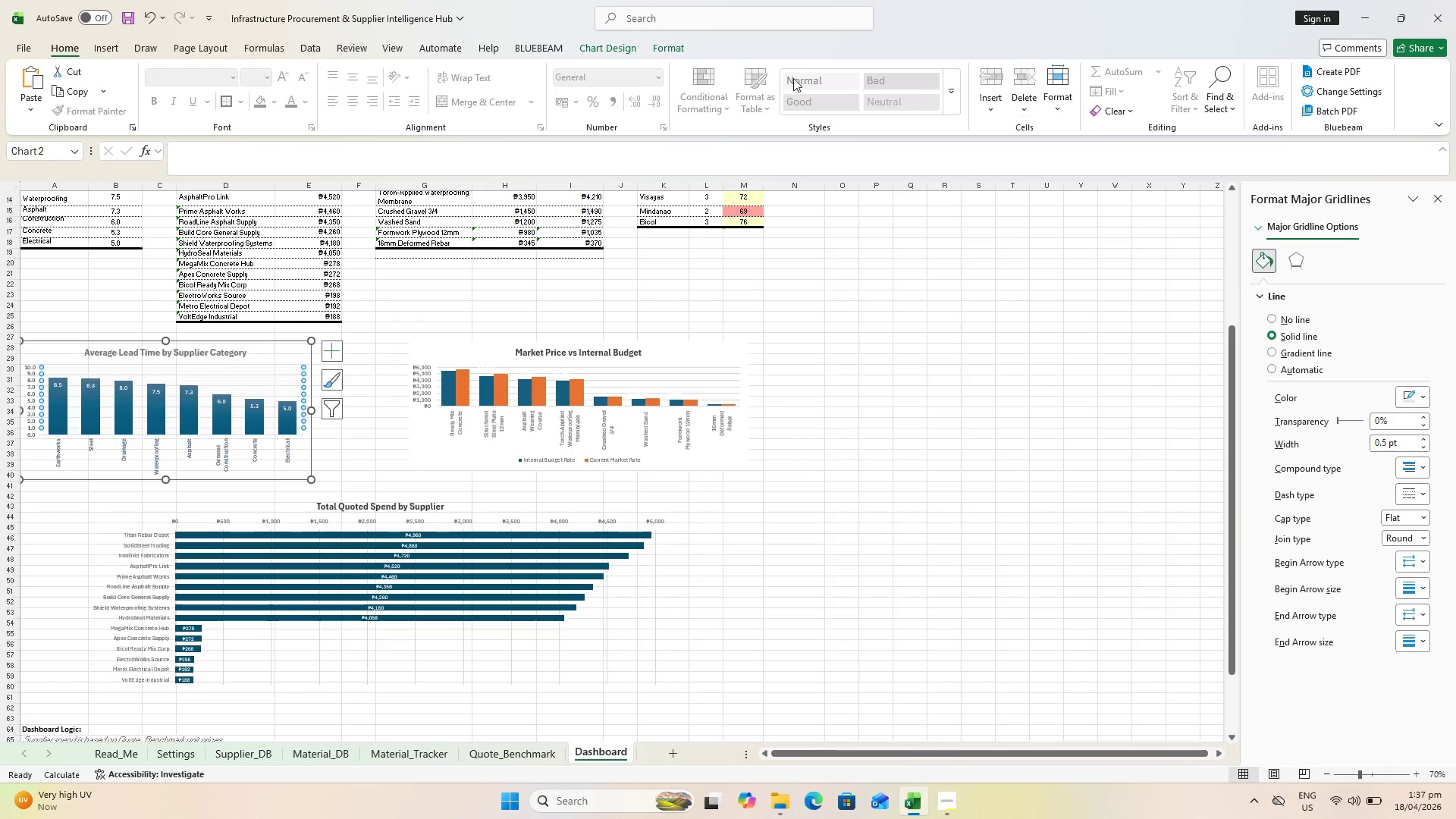 
left_click([679, 53])
 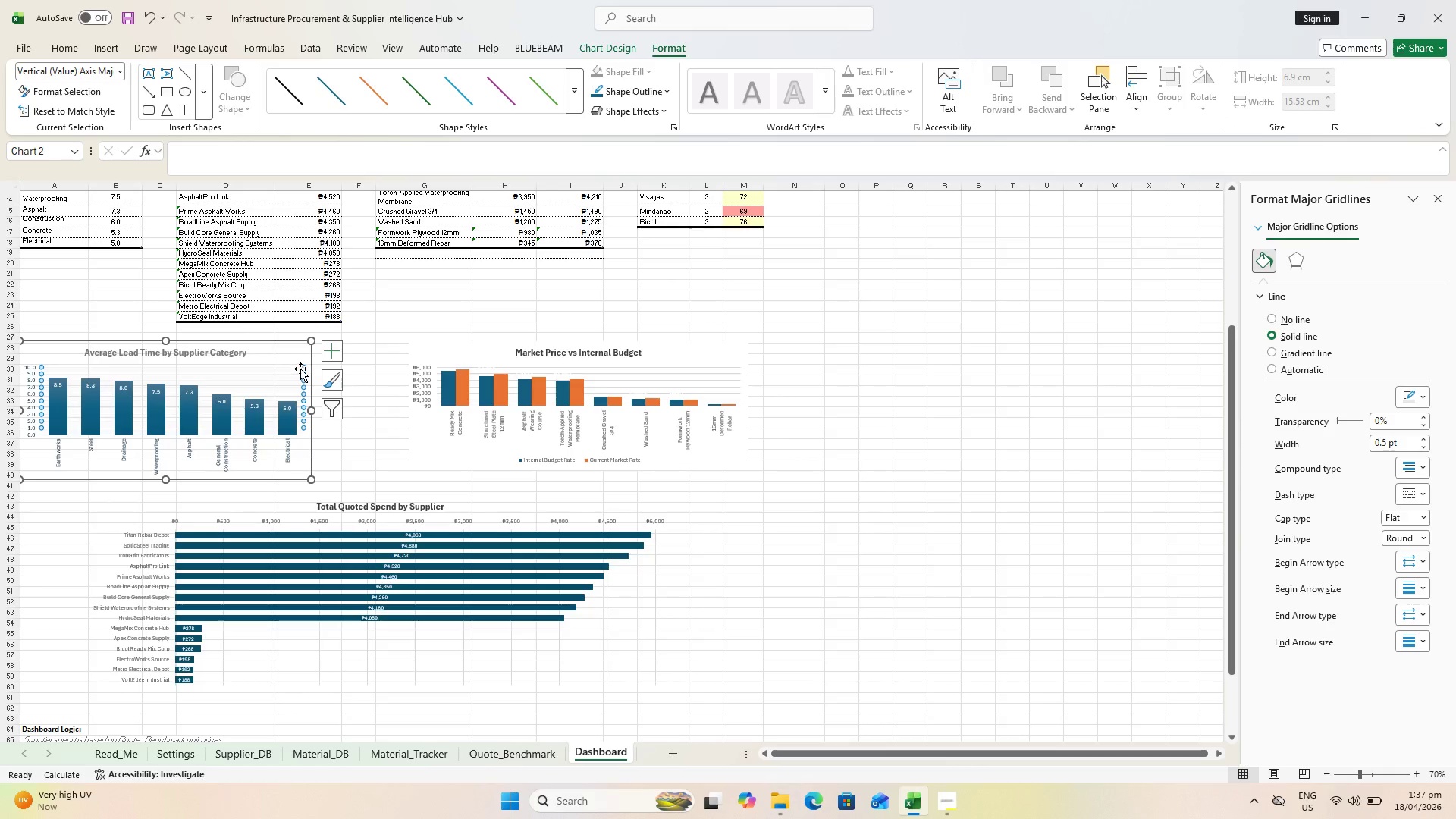 
left_click([275, 346])
 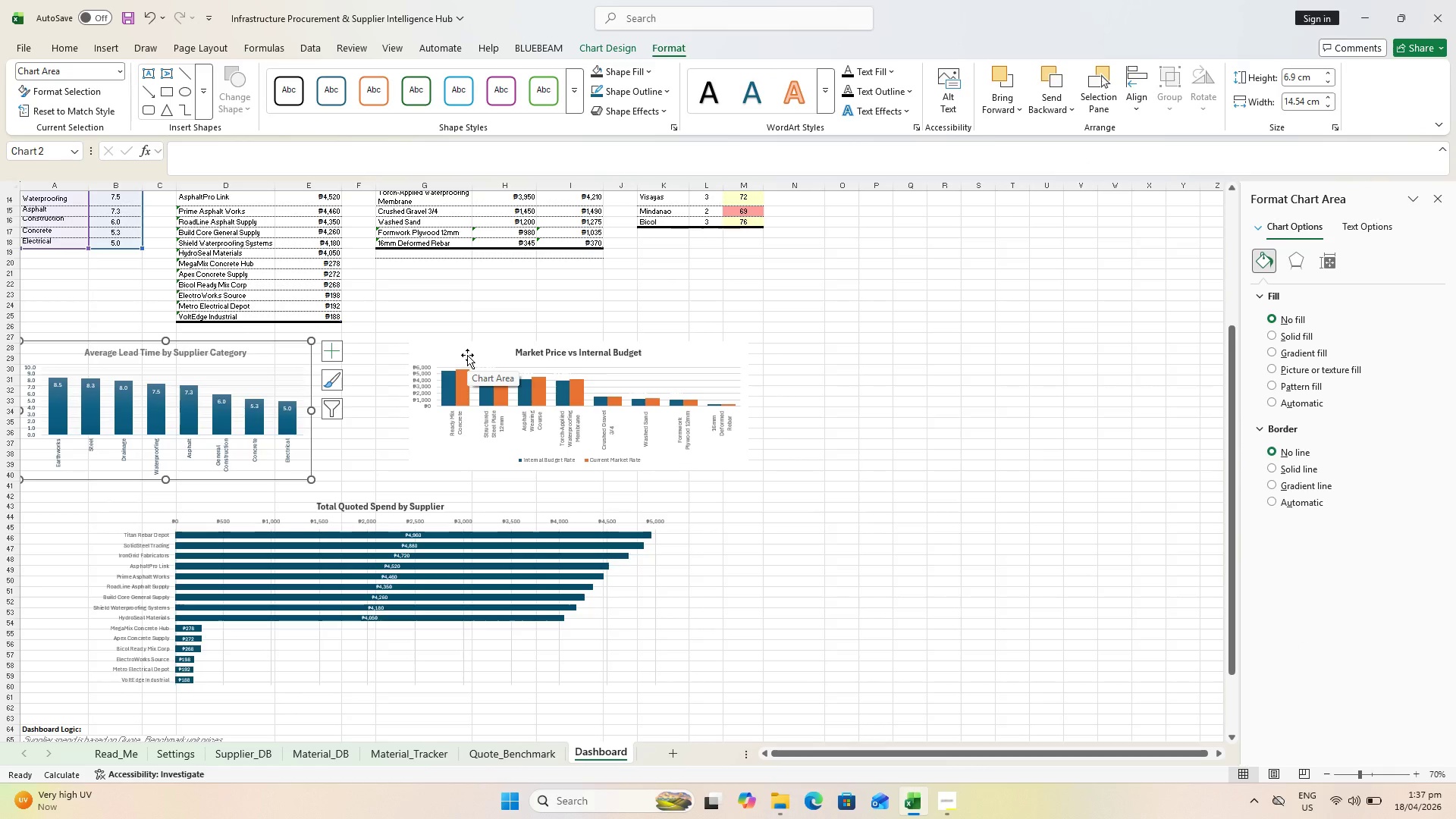 
wait(6.78)
 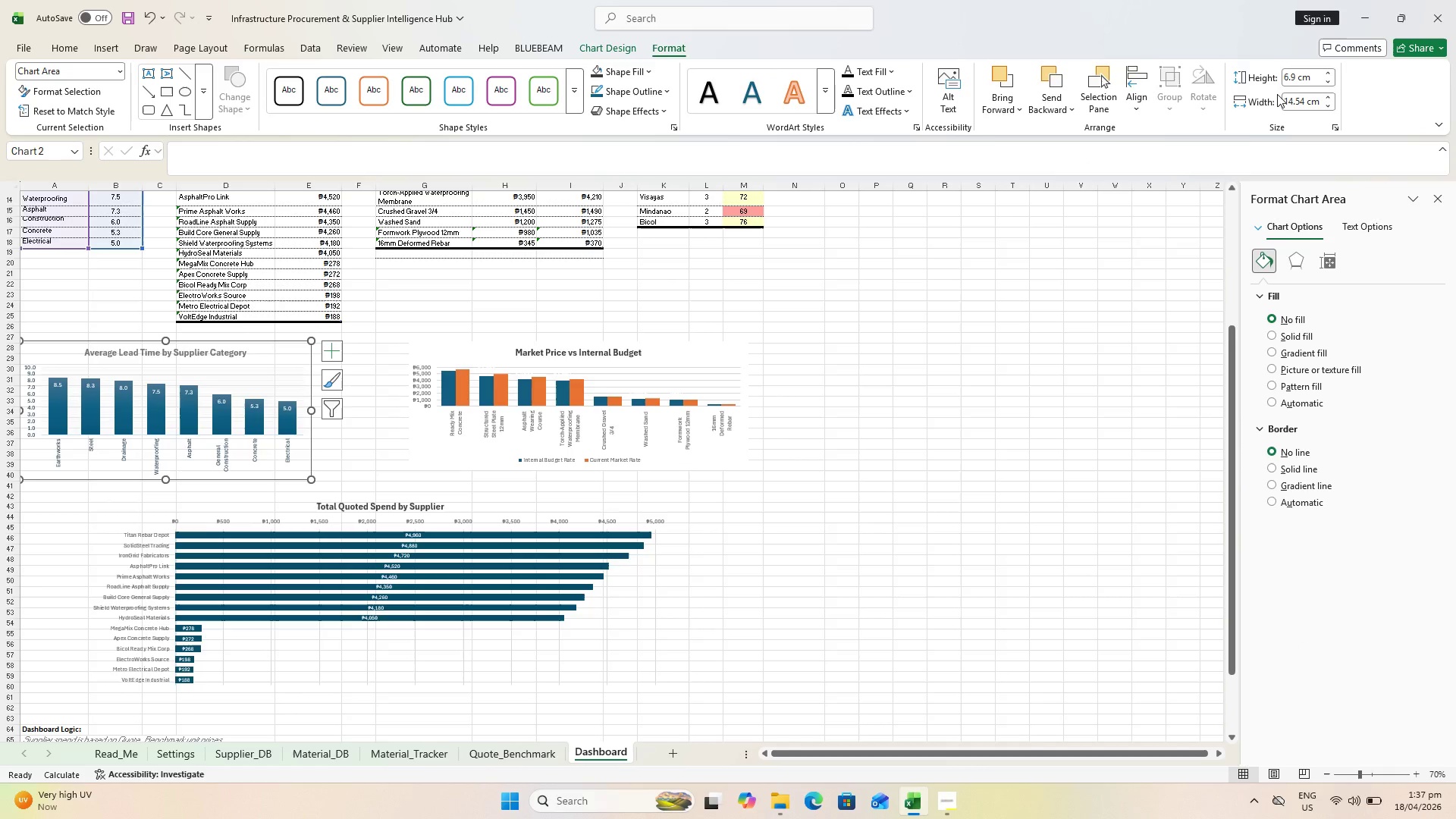 
key(Escape)
 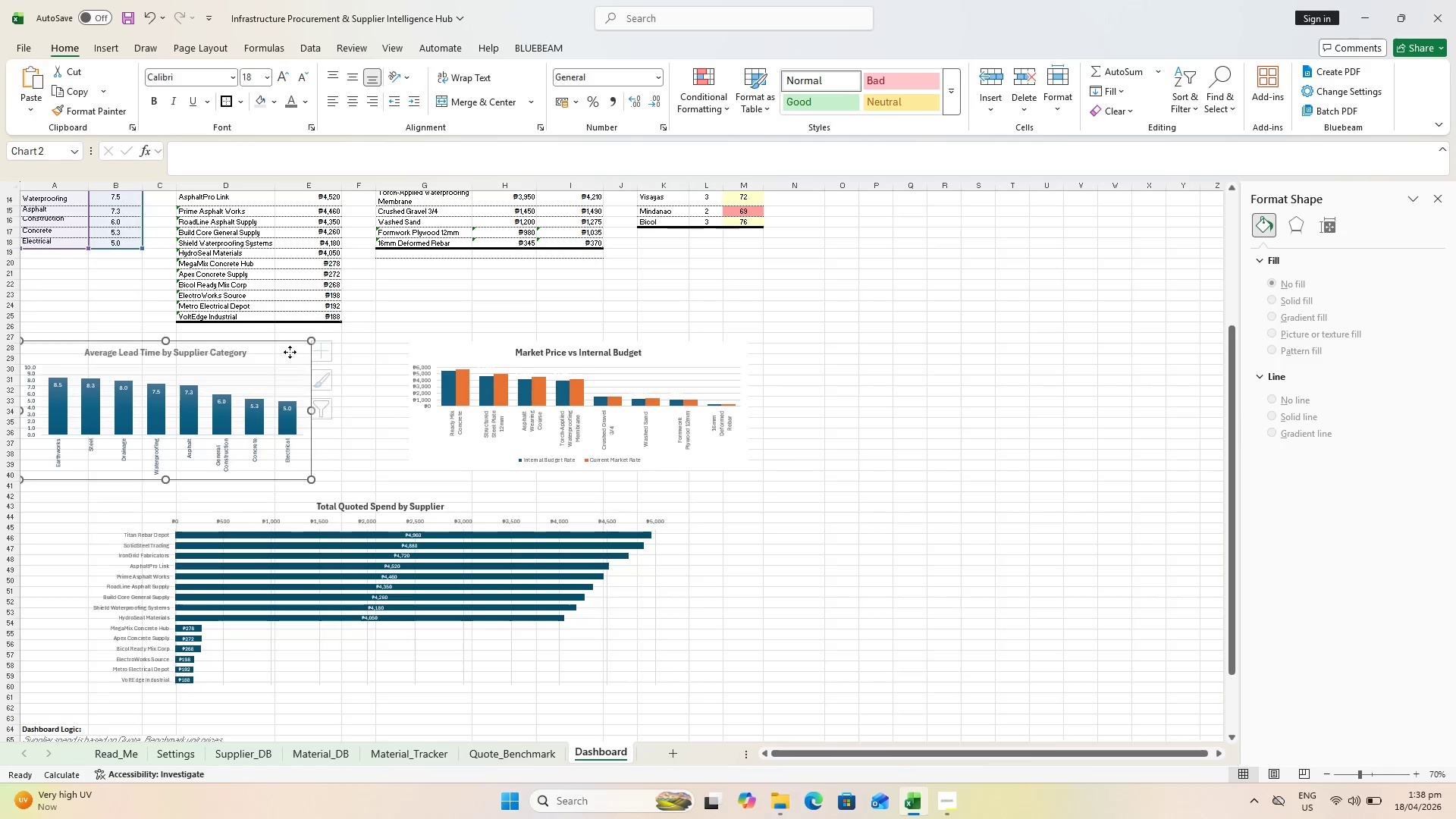 
hold_key(key=ControlLeft, duration=0.48)
left_click_drag(start_coordinate=[471, 344], to_coordinate=[620, 53])
 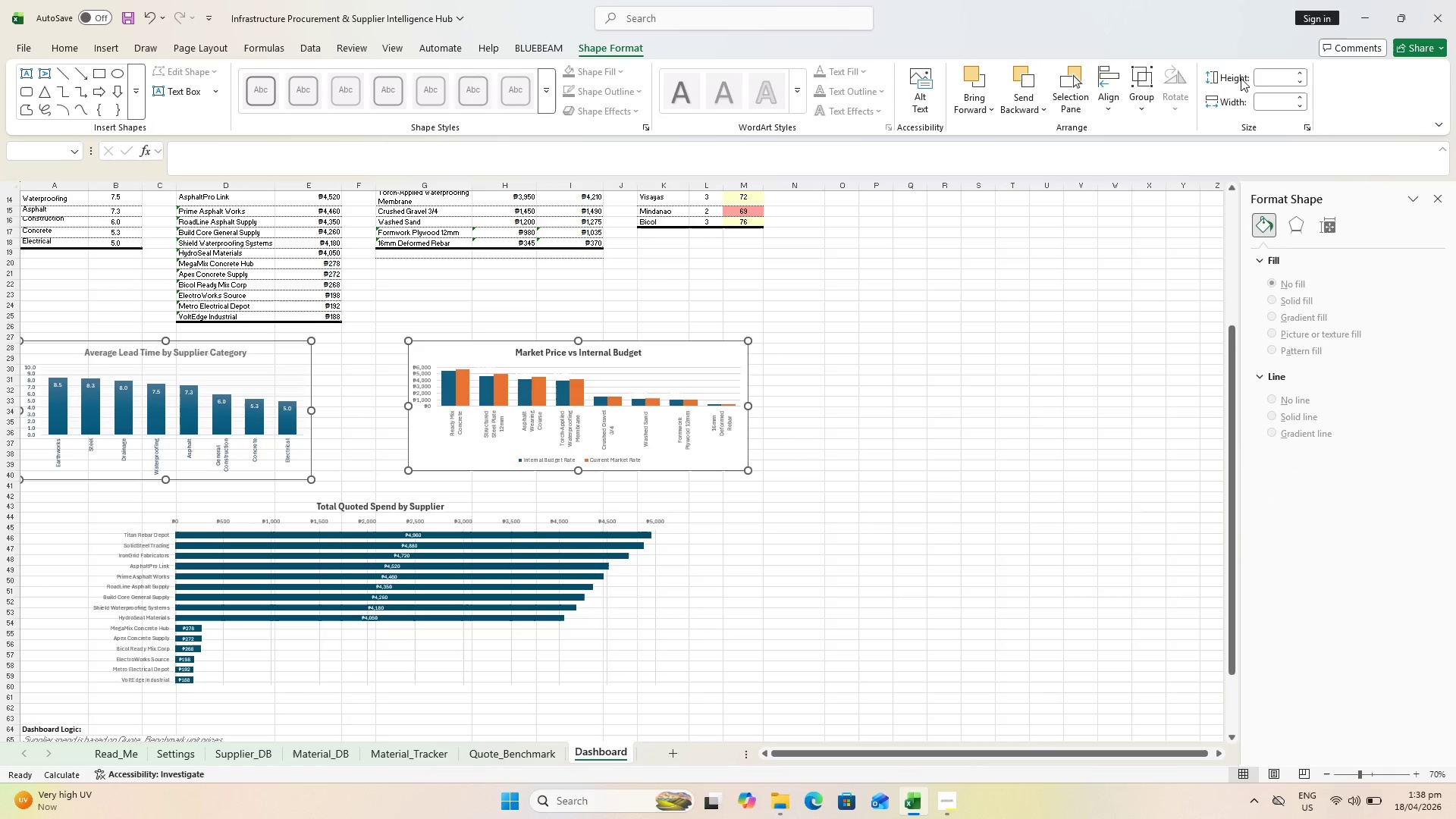 
left_click([620, 53])
 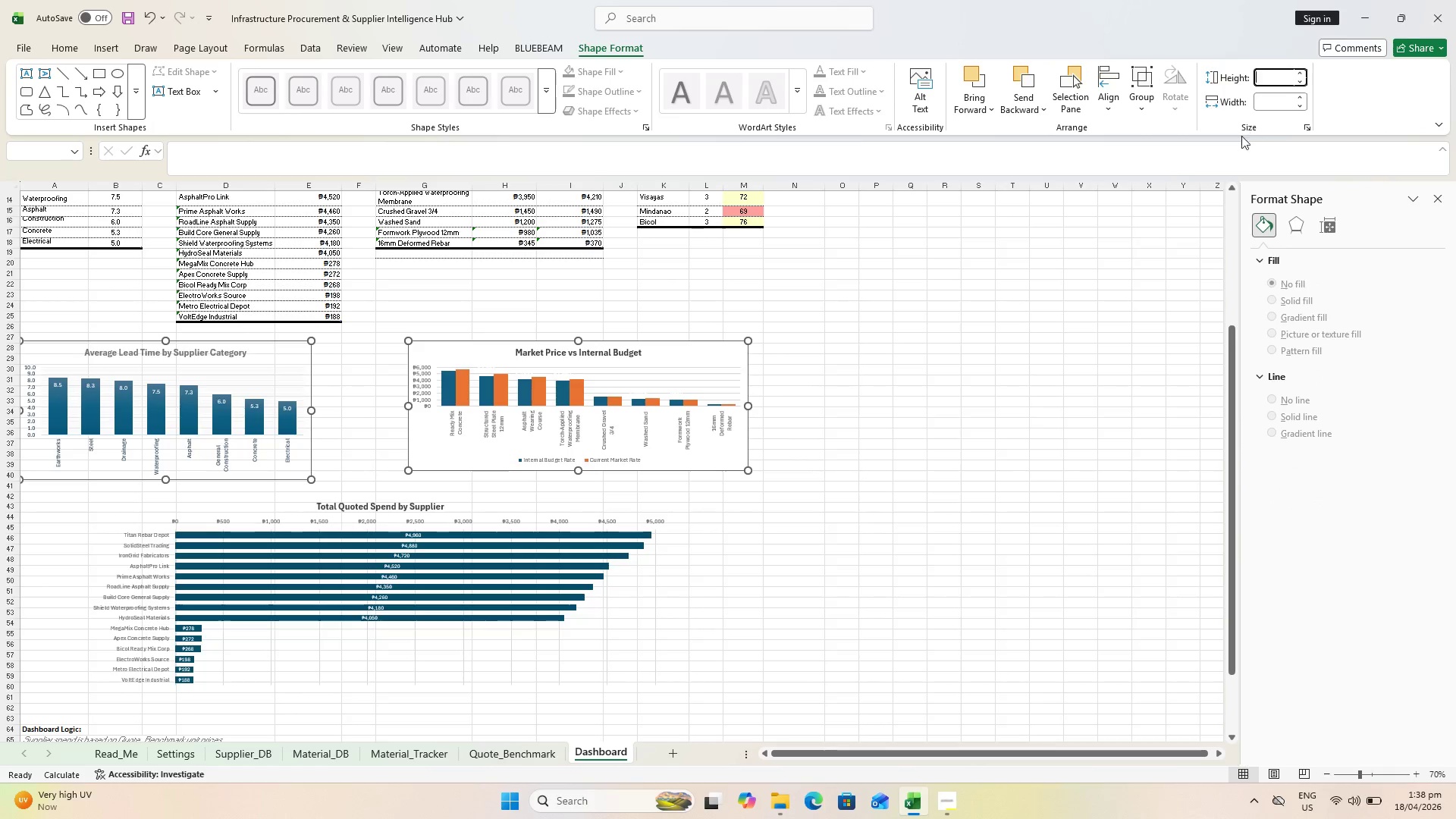 
key(7)